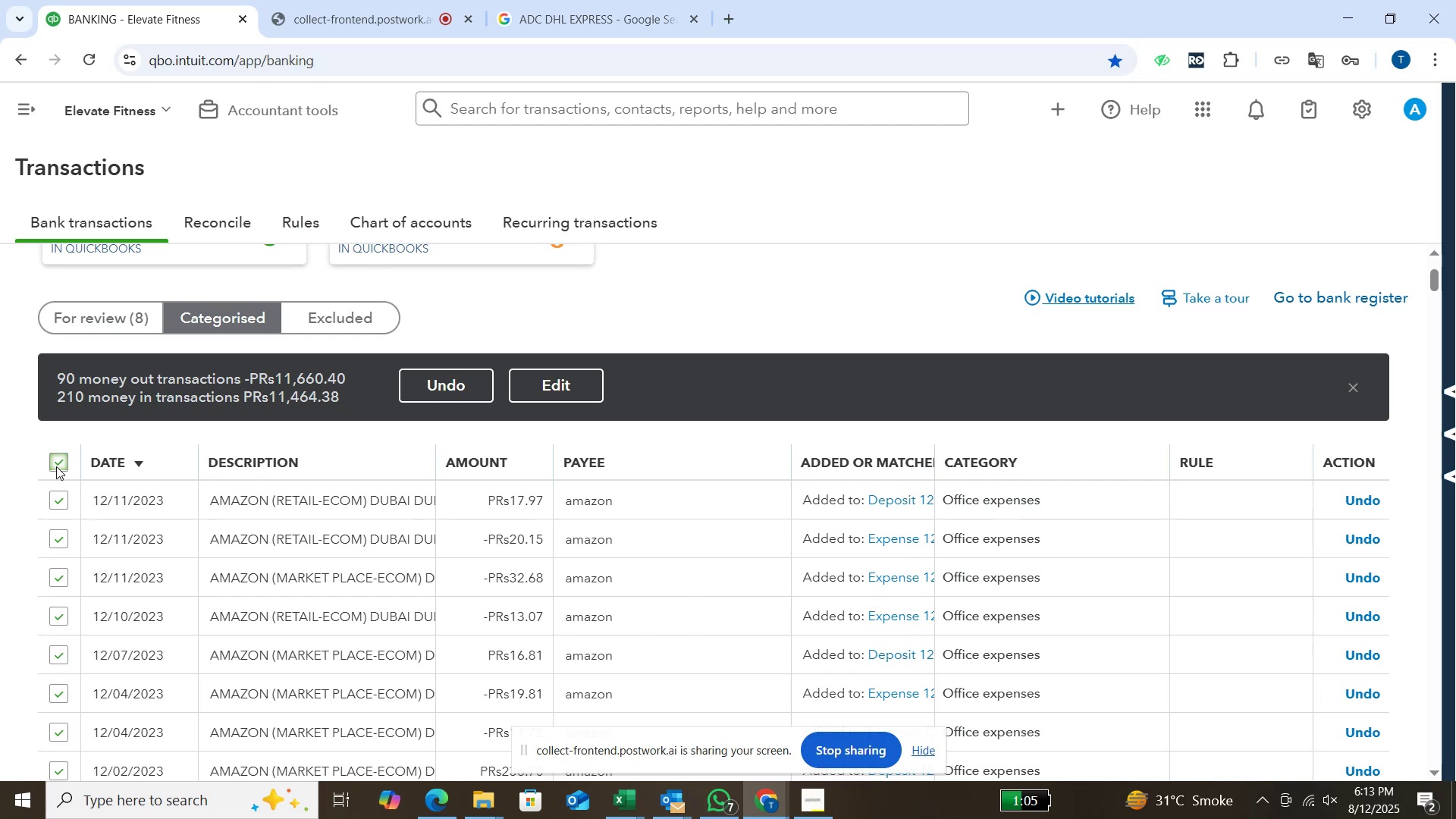 
left_click([59, 461])
 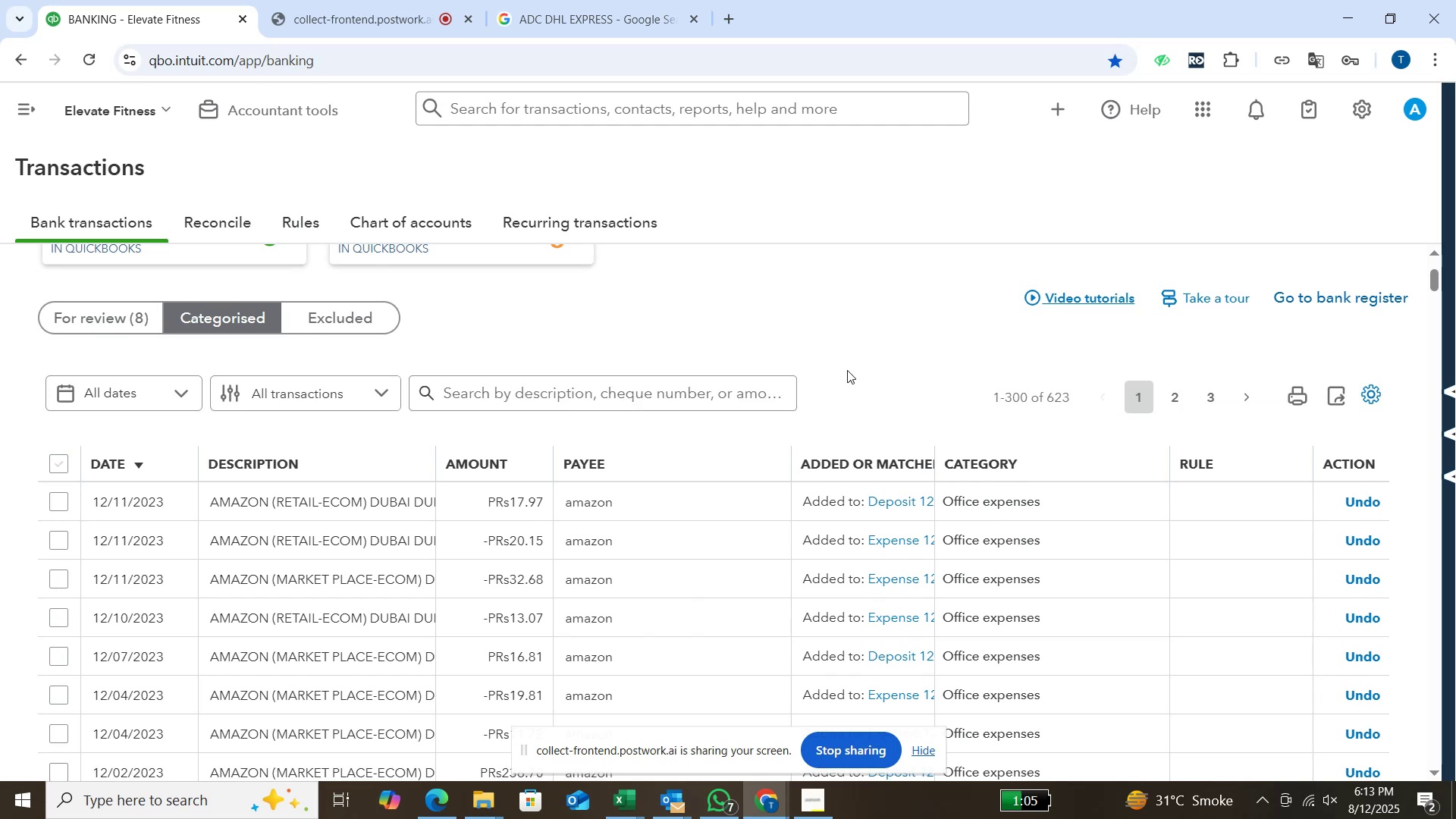 
scroll: coordinate [607, 494], scroll_direction: up, amount: 1.0
 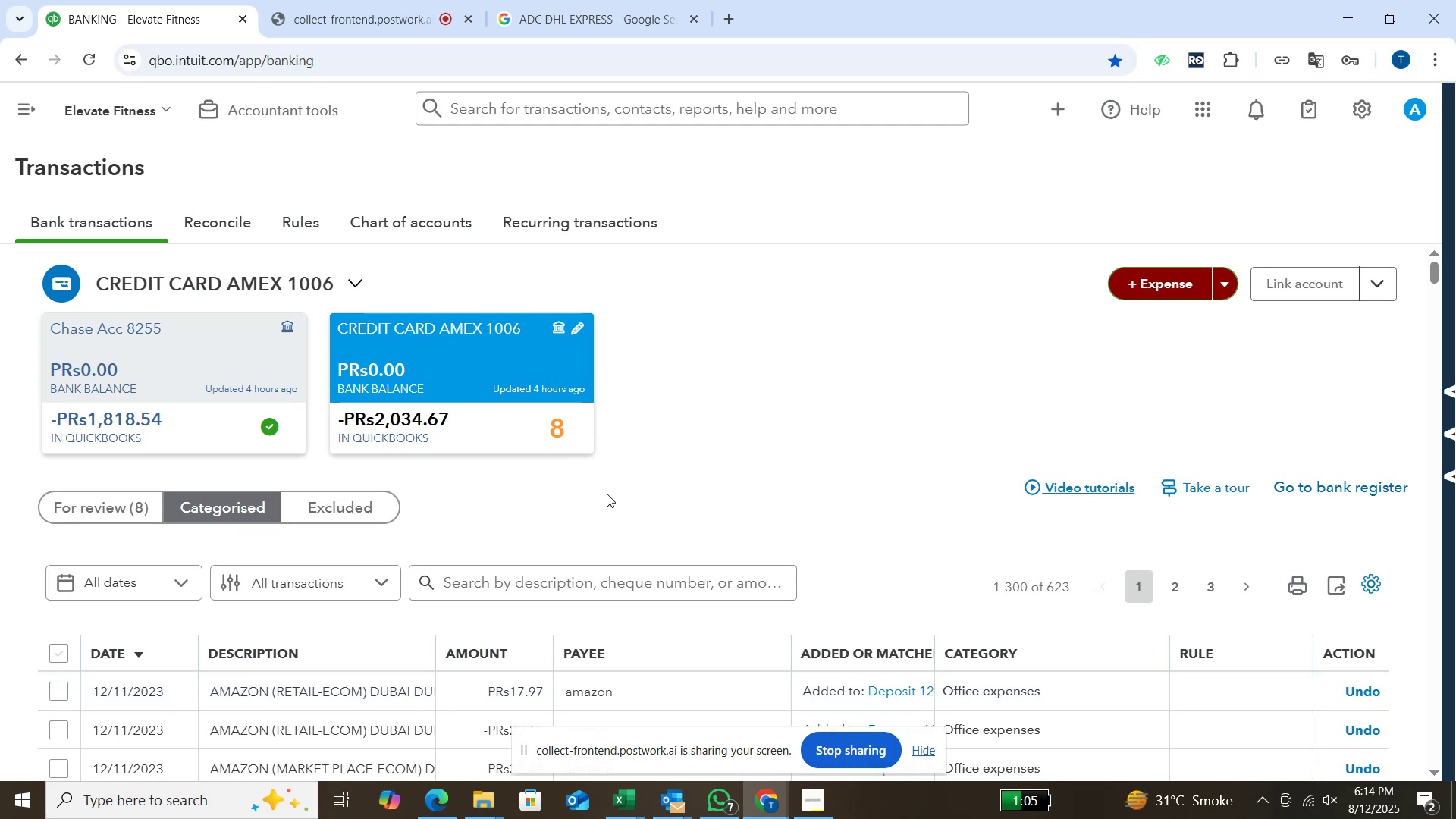 
wait(13.82)
 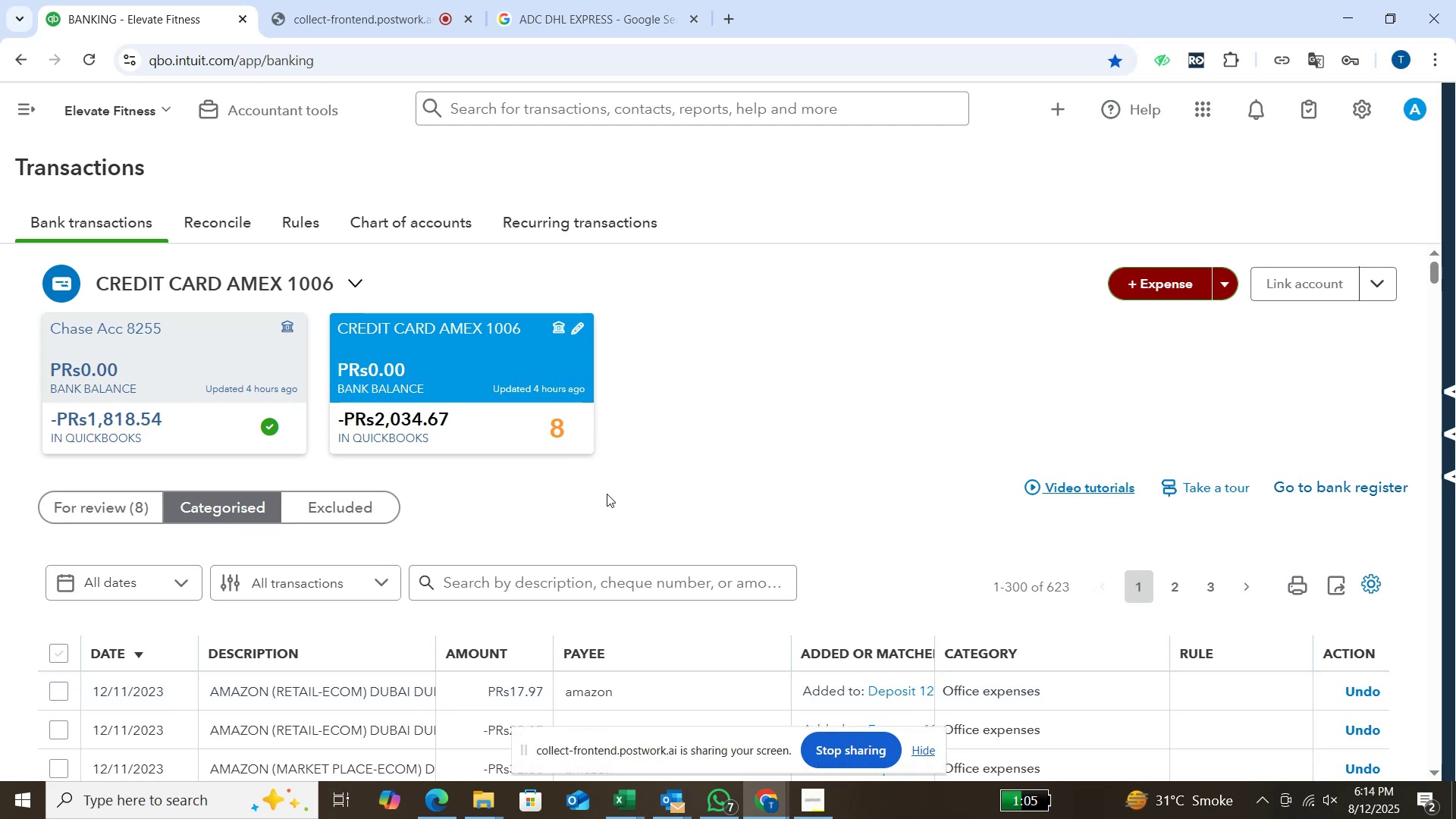 
scroll: coordinate [607, 494], scroll_direction: down, amount: 2.0
 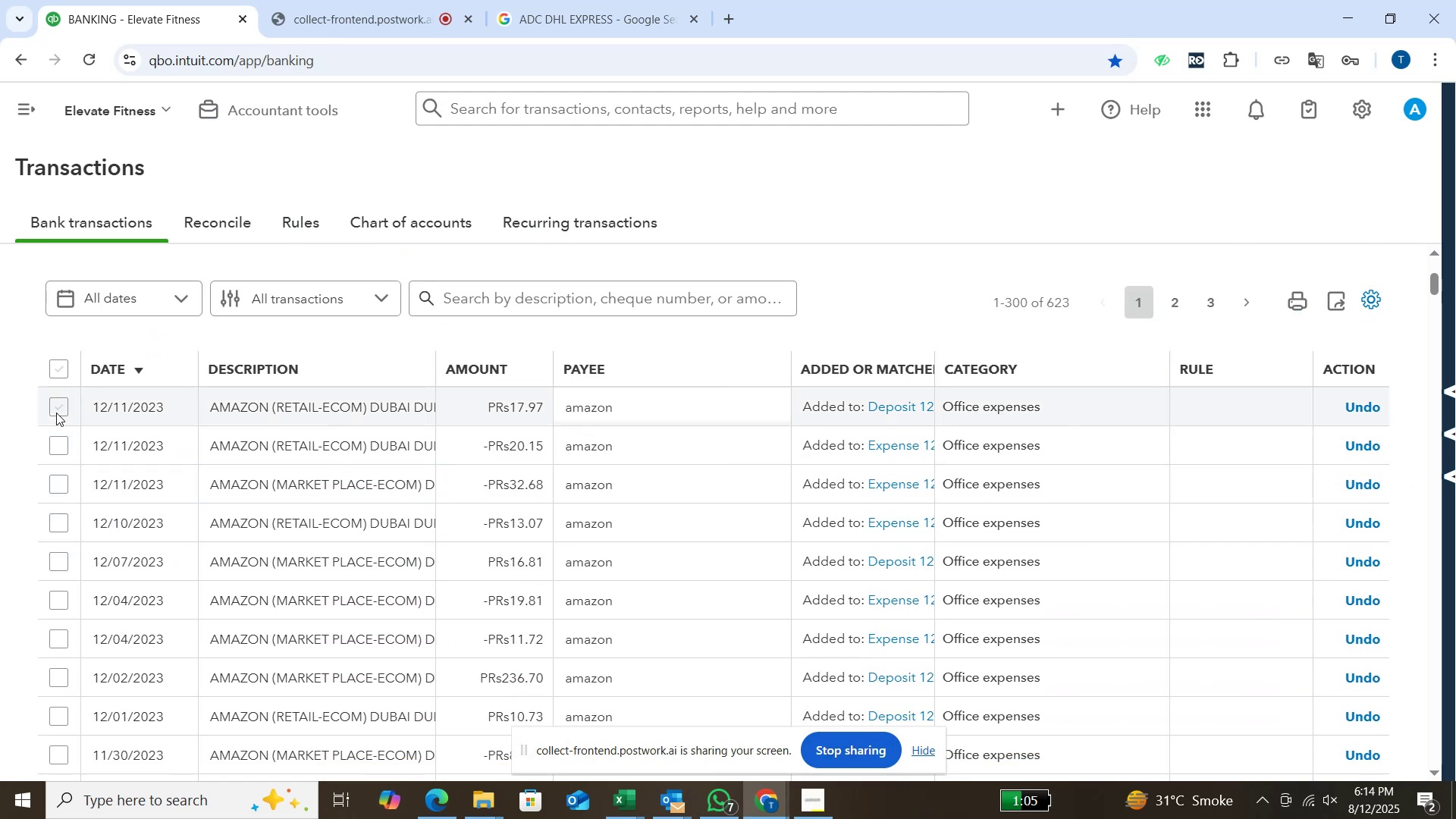 
left_click([56, 413])
 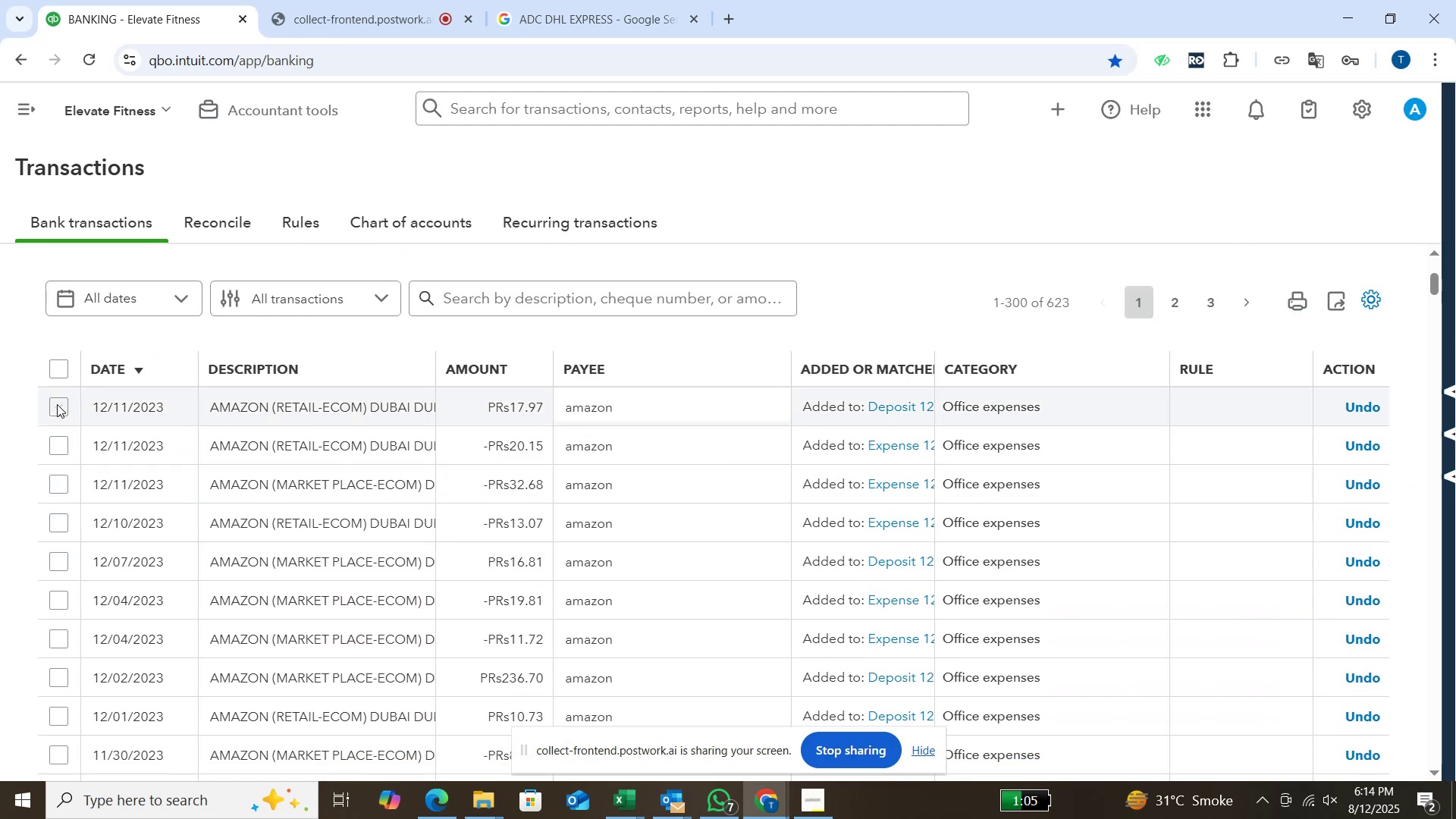 
scroll: coordinate [57, 404], scroll_direction: up, amount: 1.0
 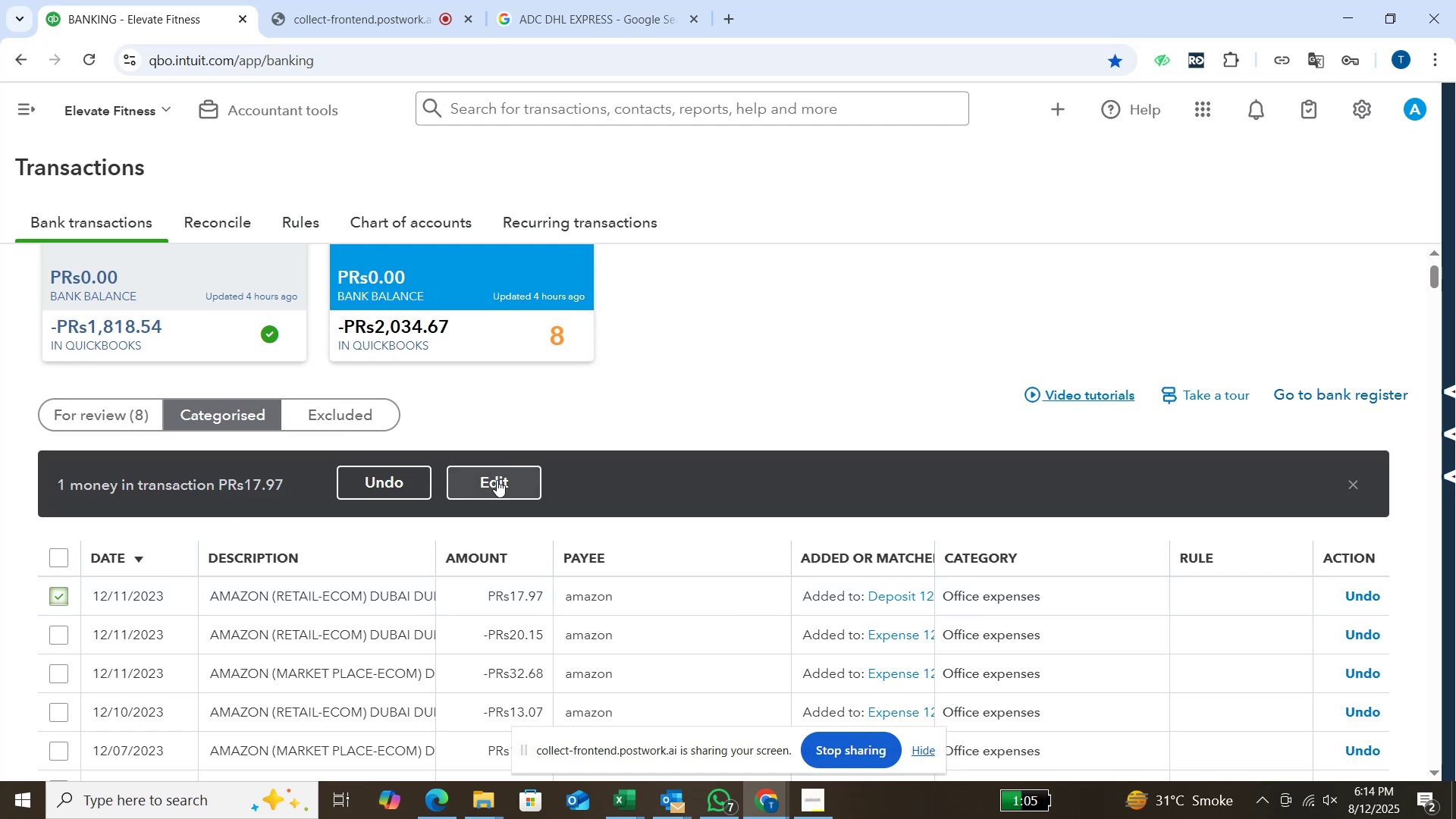 
left_click([496, 485])
 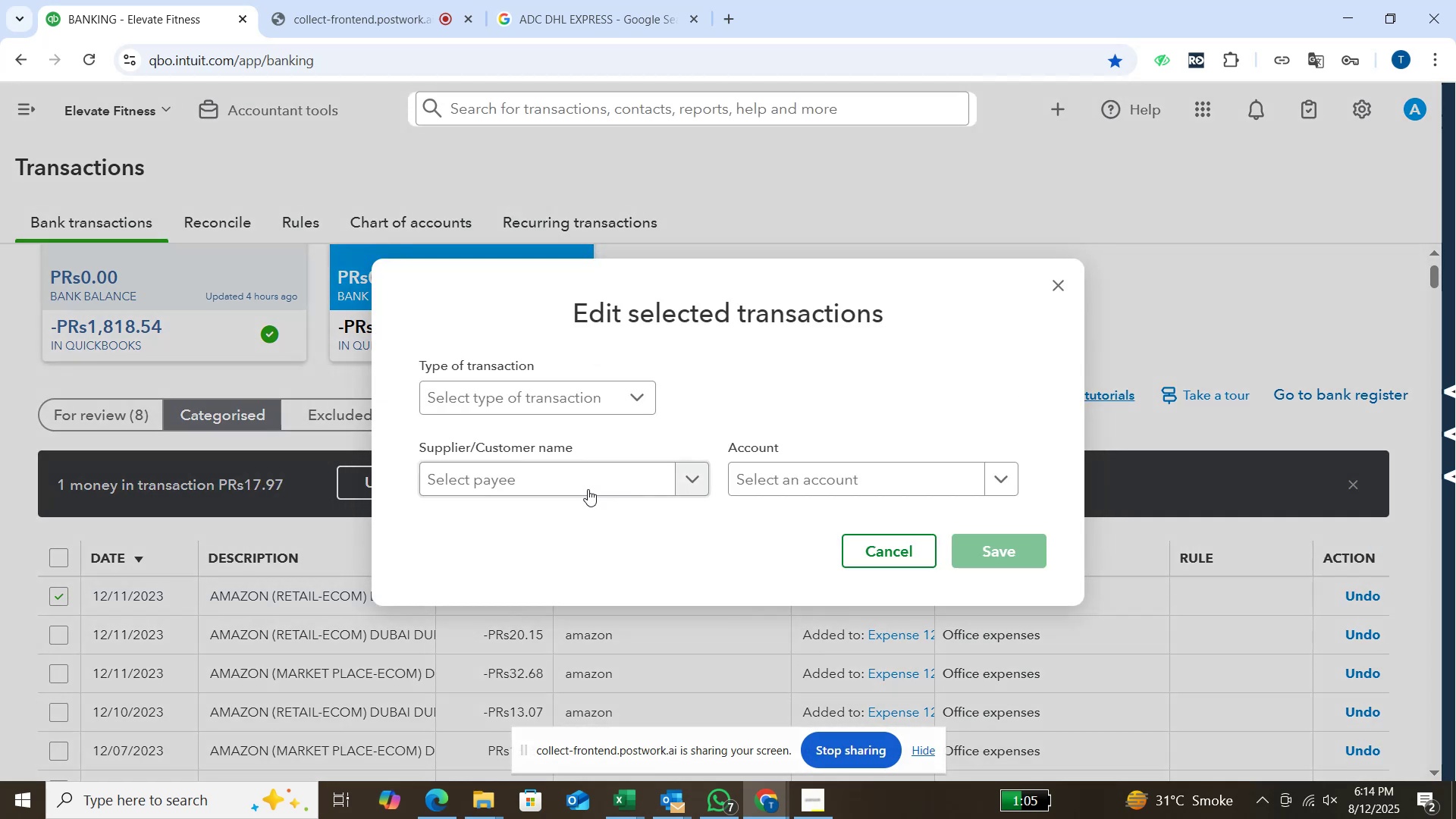 
wait(5.76)
 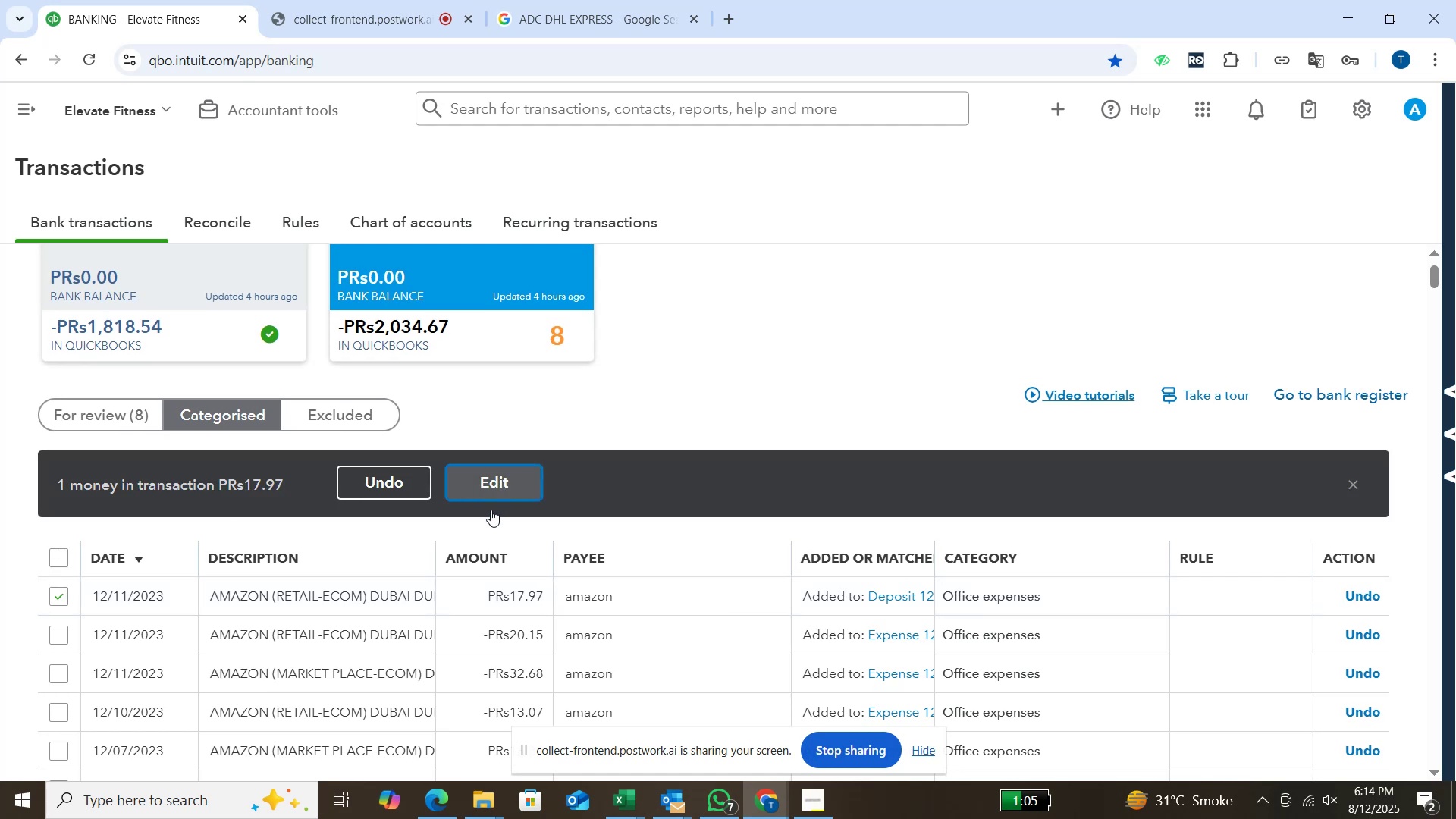 
left_click([639, 391])
 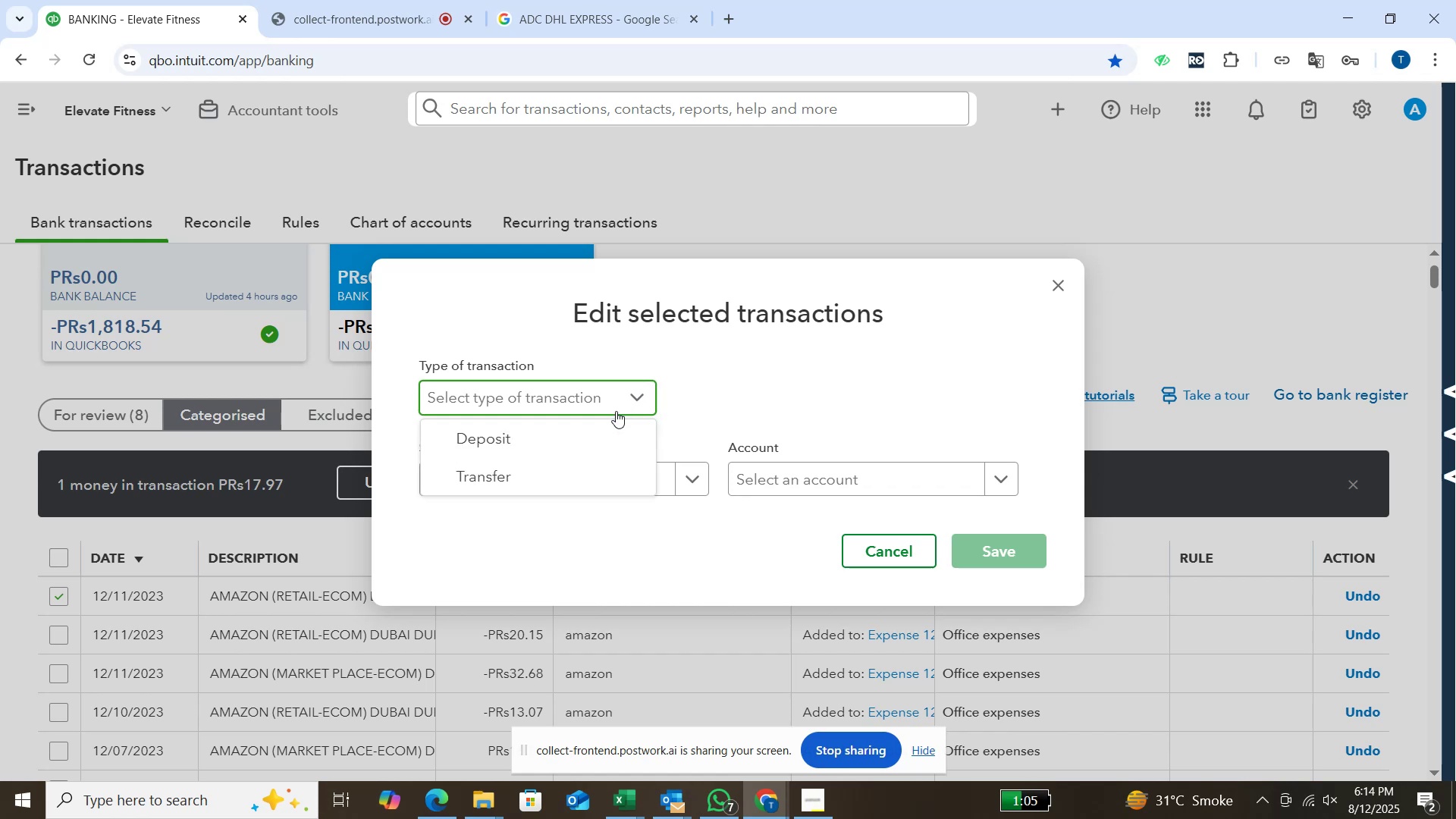 
left_click([563, 435])
 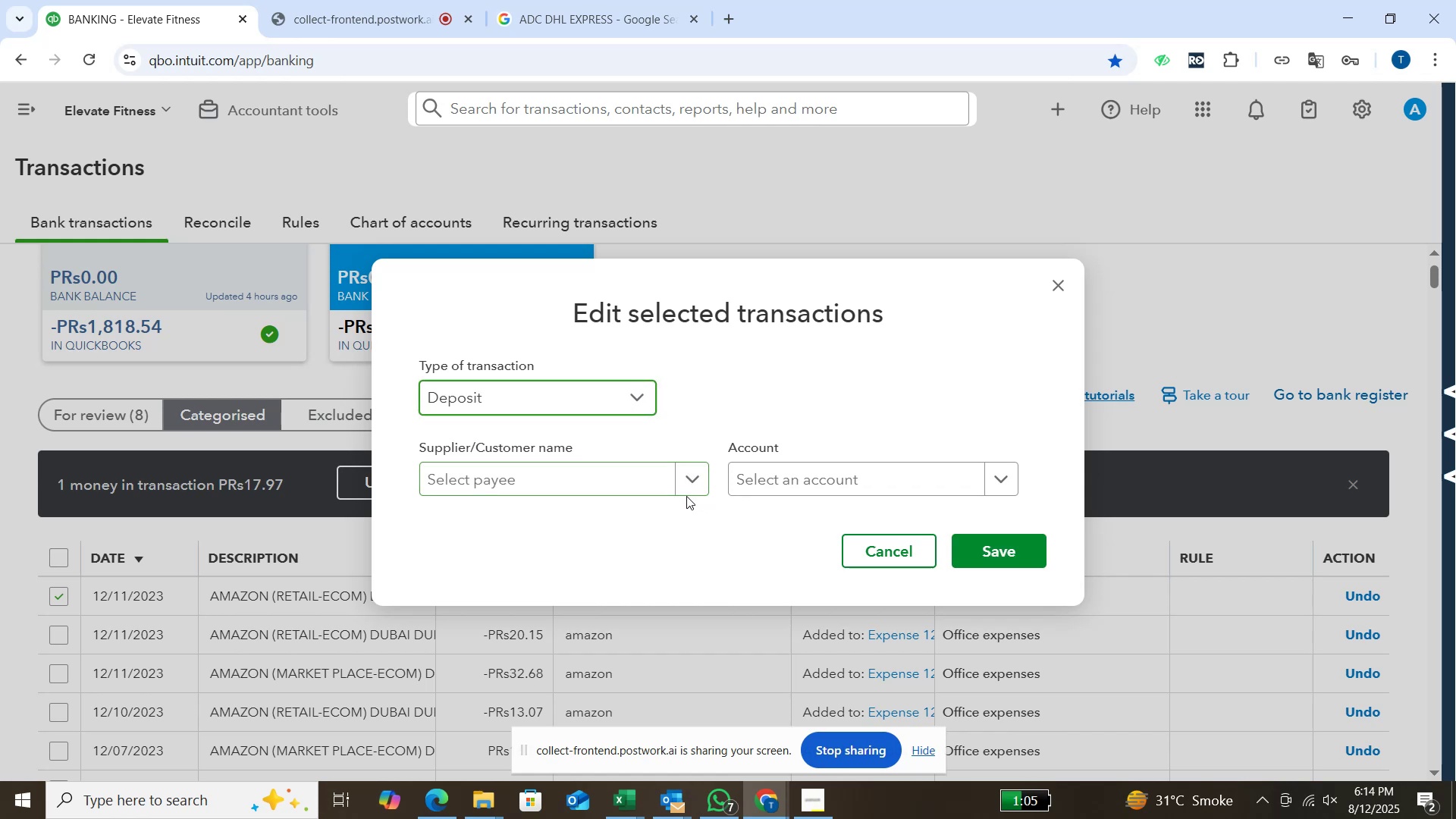 
left_click([682, 483])
 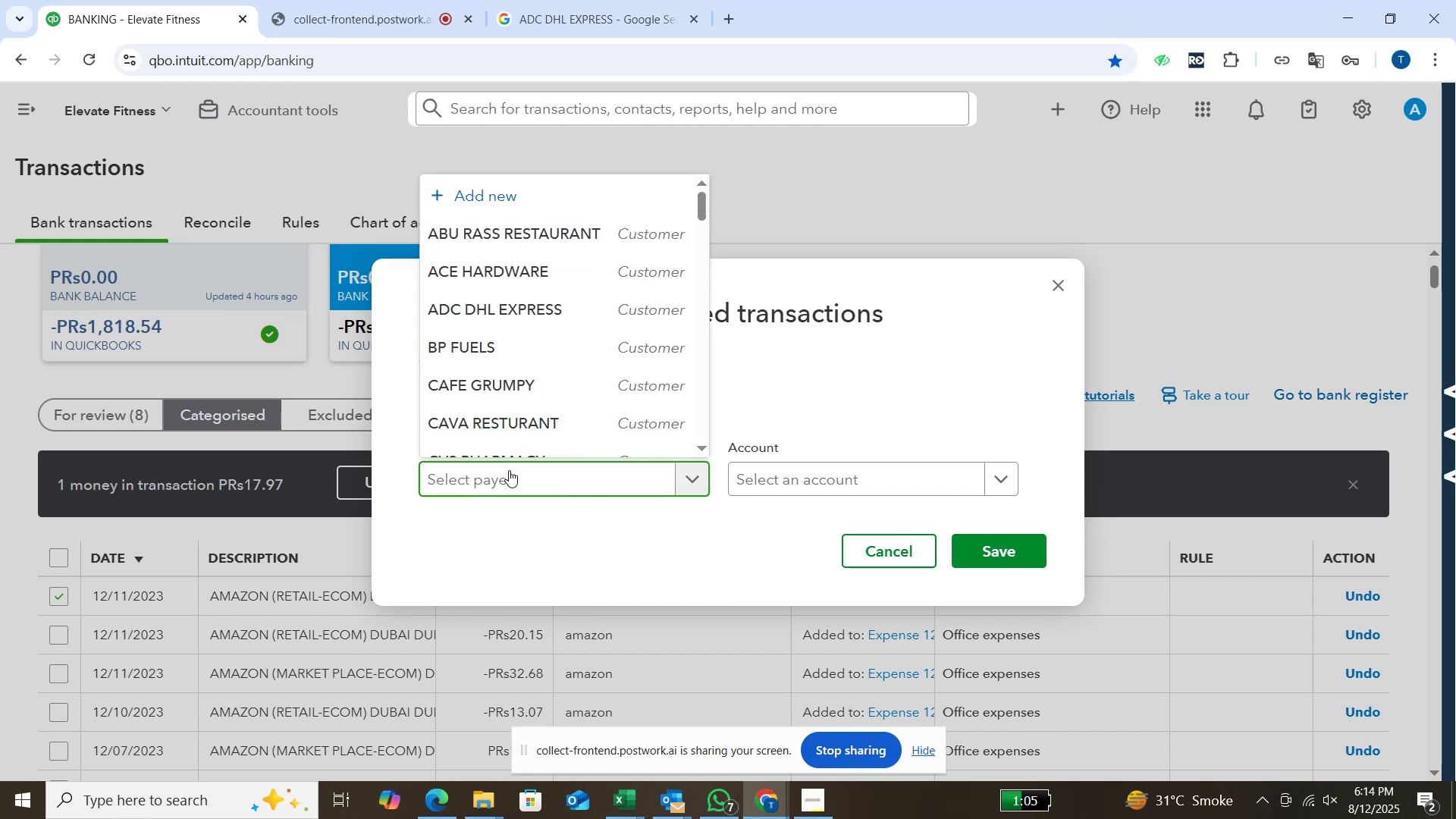 
type(amazo)
 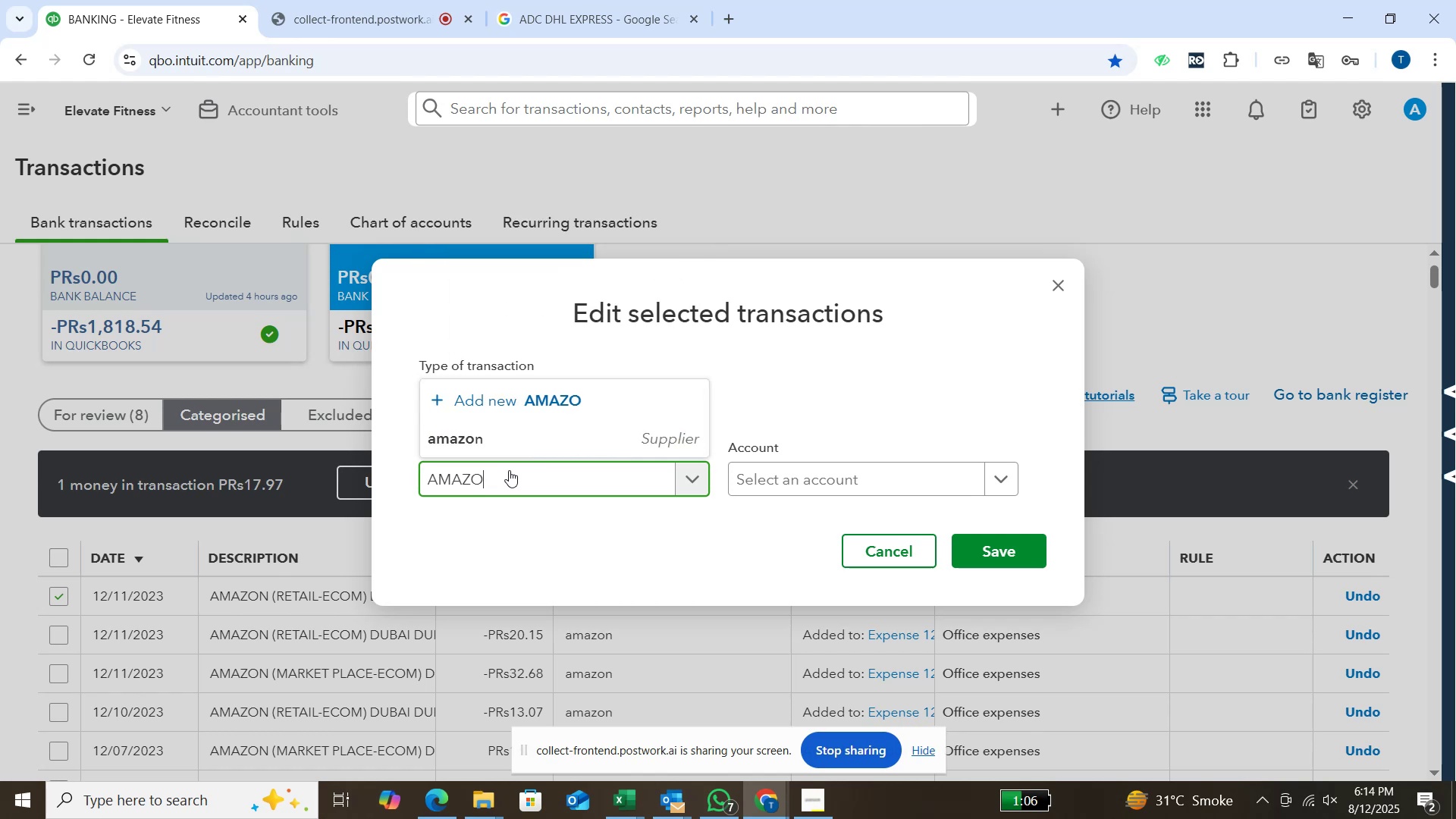 
left_click([486, 439])
 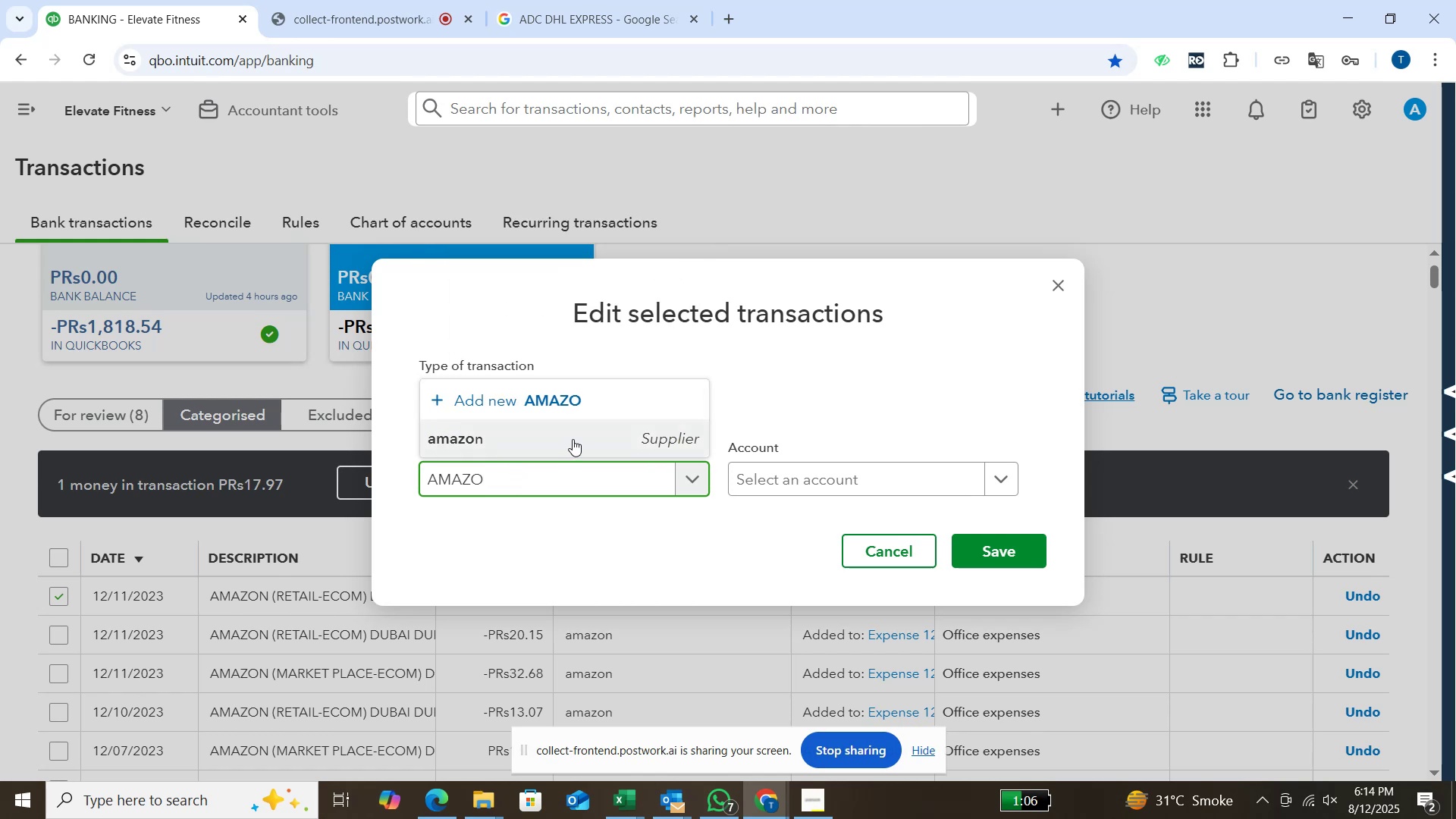 
left_click([576, 439])
 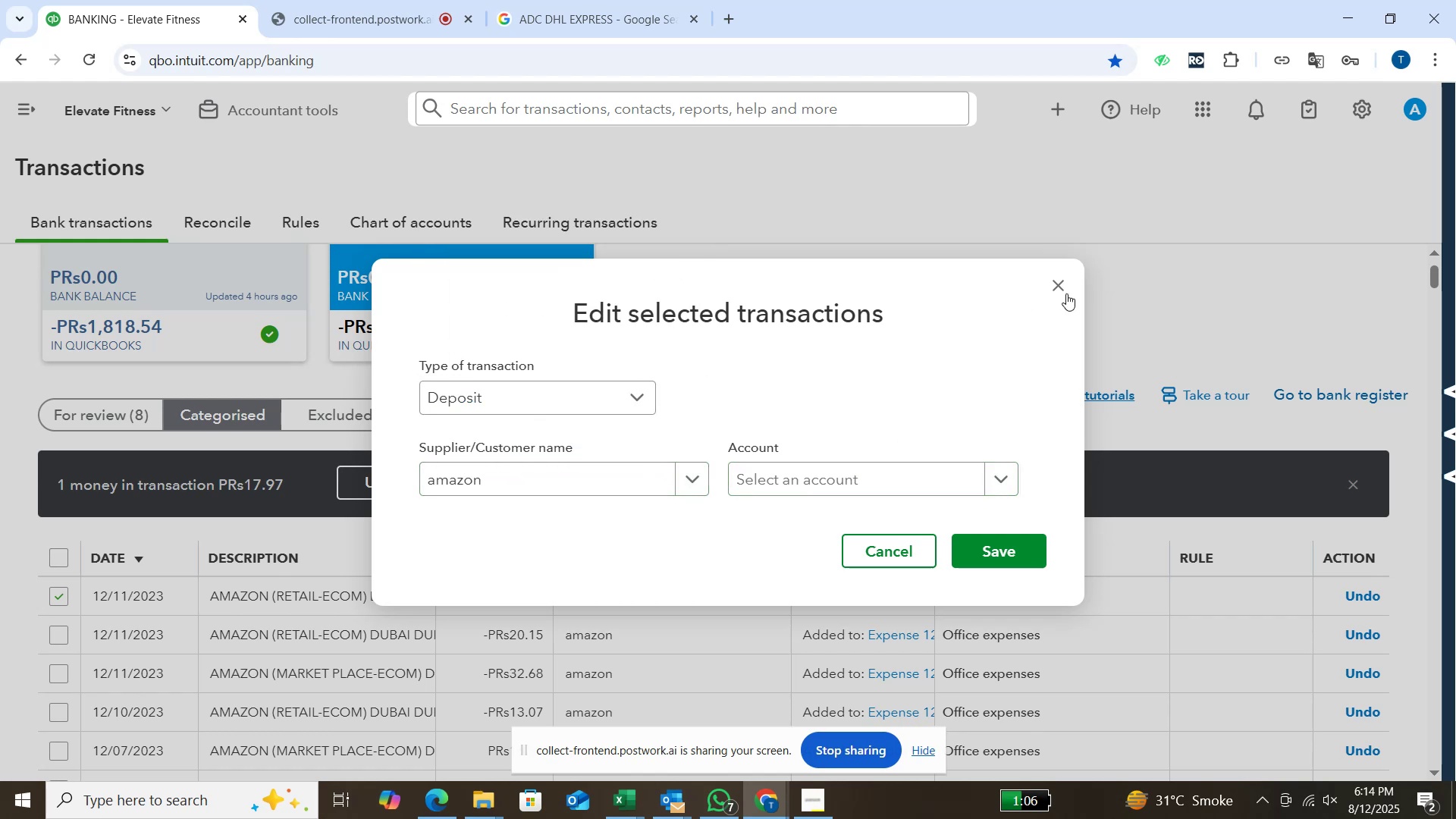 
left_click([1061, 289])
 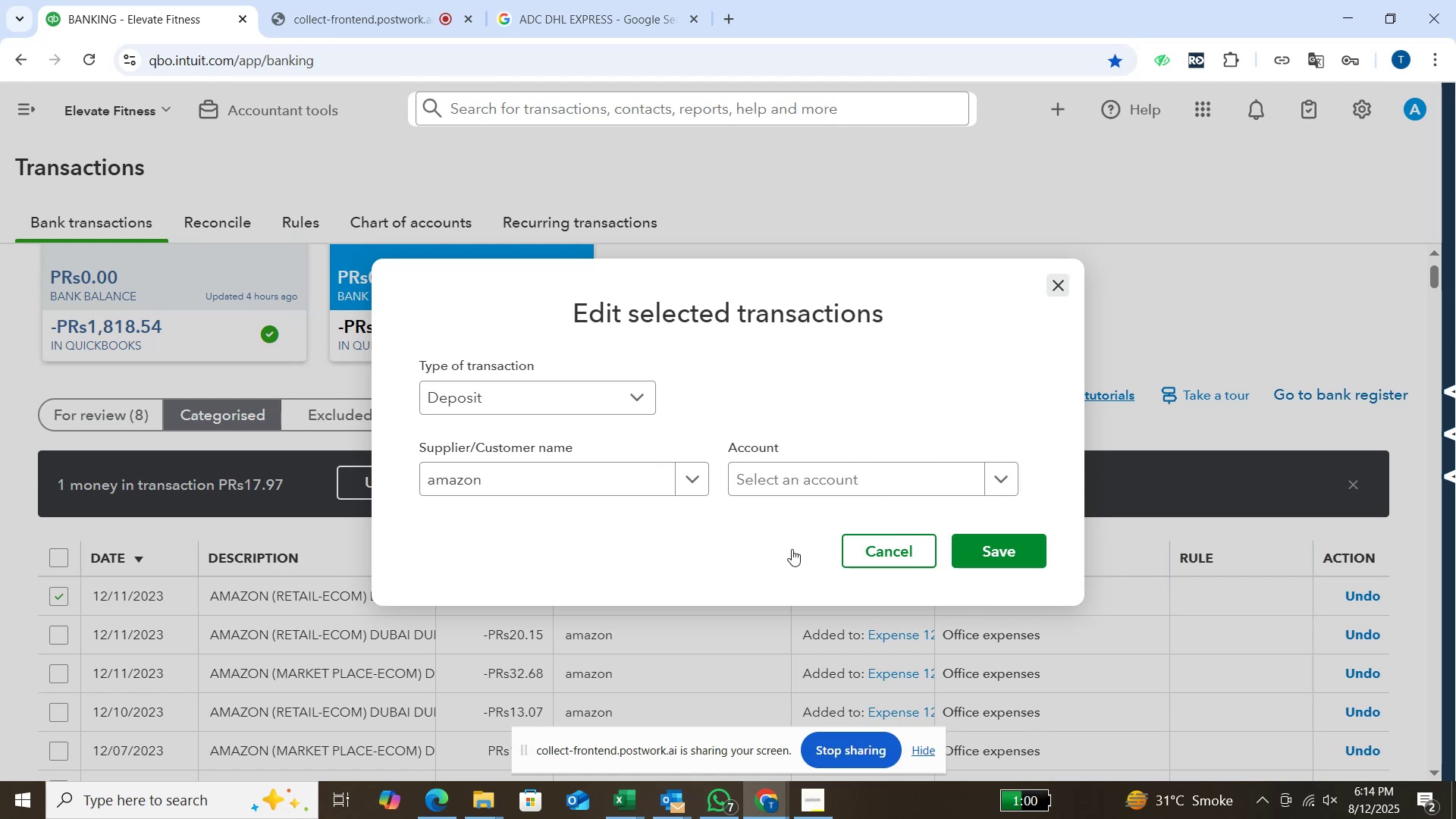 
mouse_move([729, 627])
 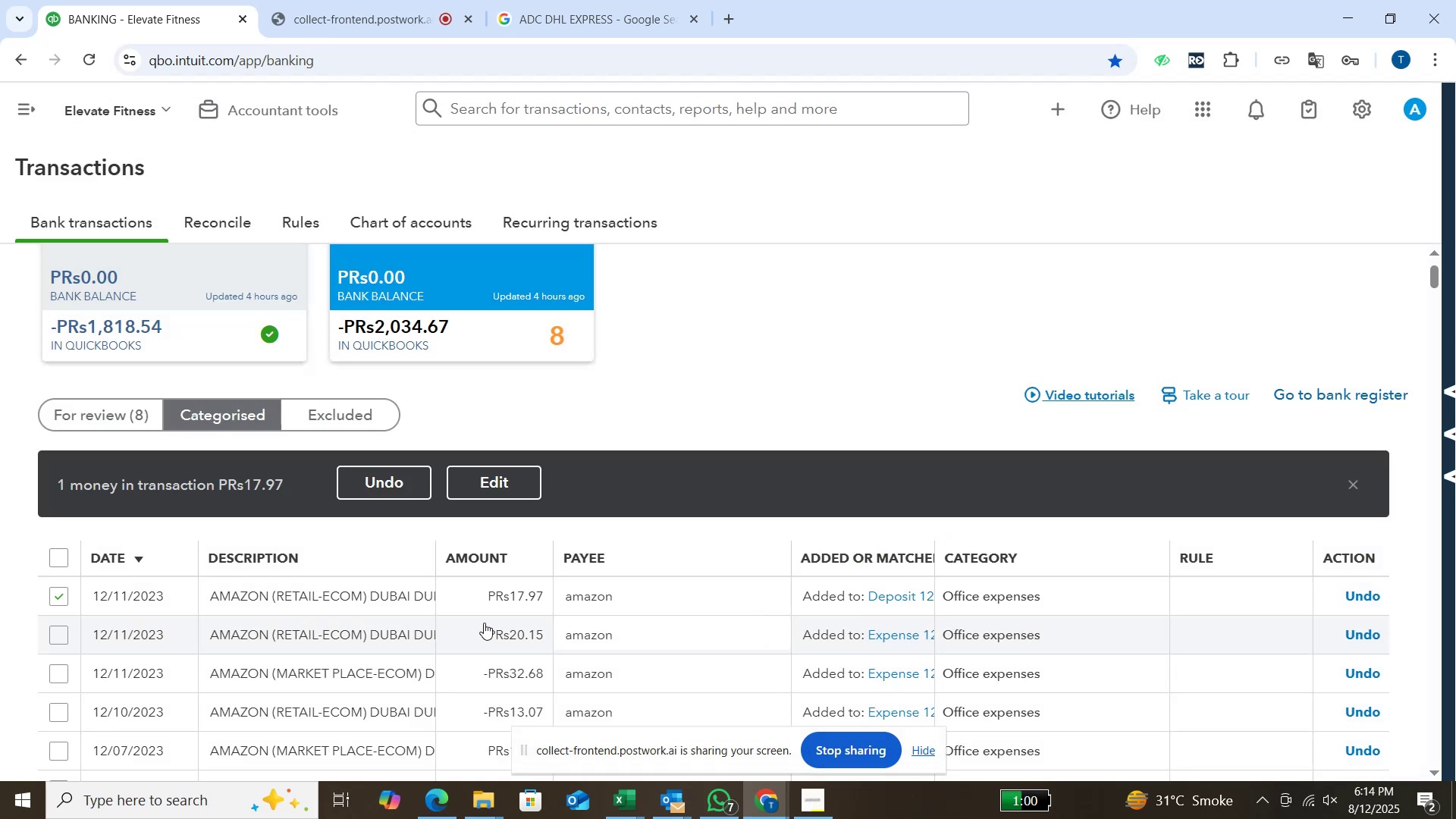 
scroll: coordinate [484, 623], scroll_direction: up, amount: 4.0
 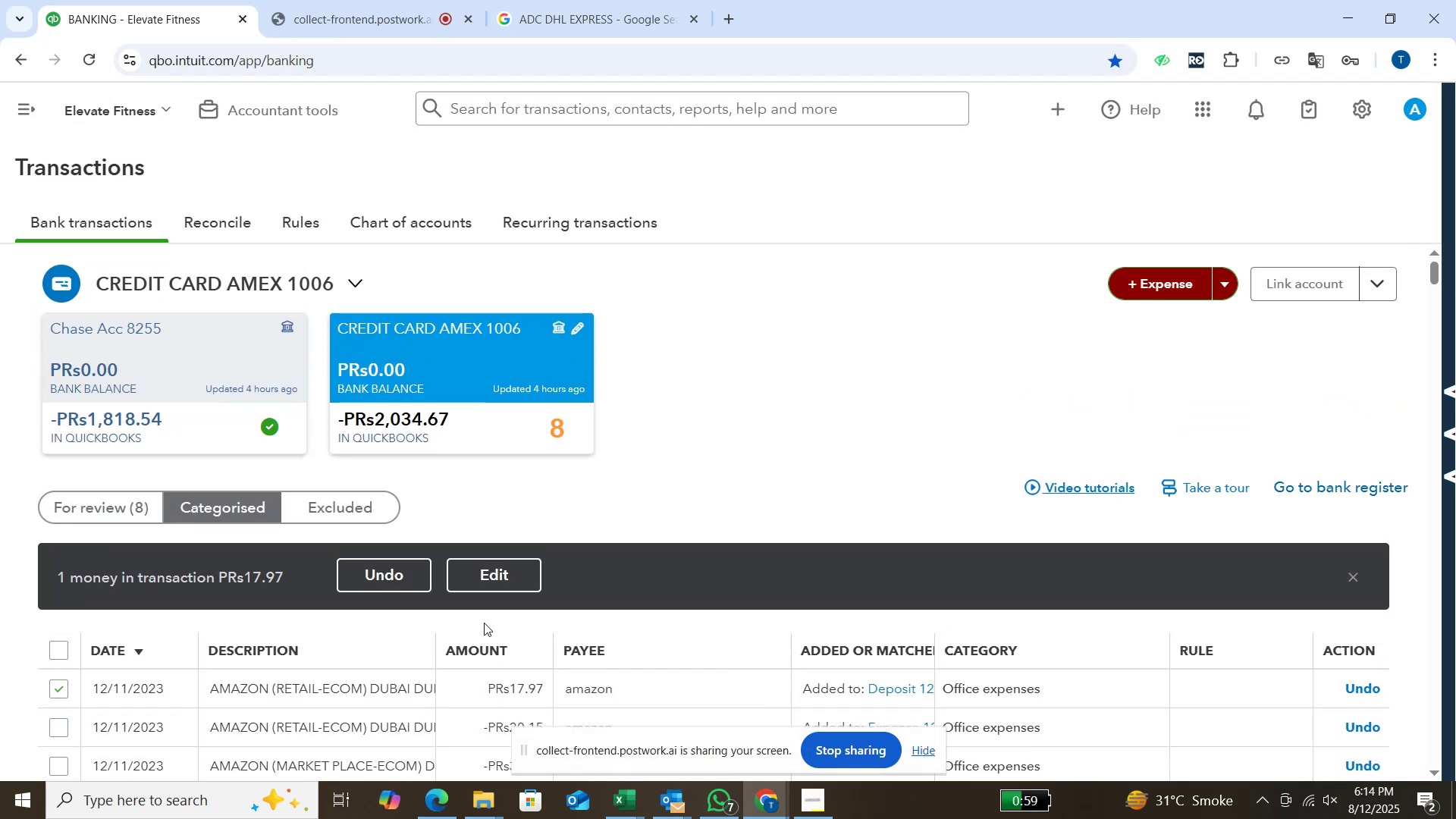 
scroll: coordinate [484, 623], scroll_direction: none, amount: 0.0
 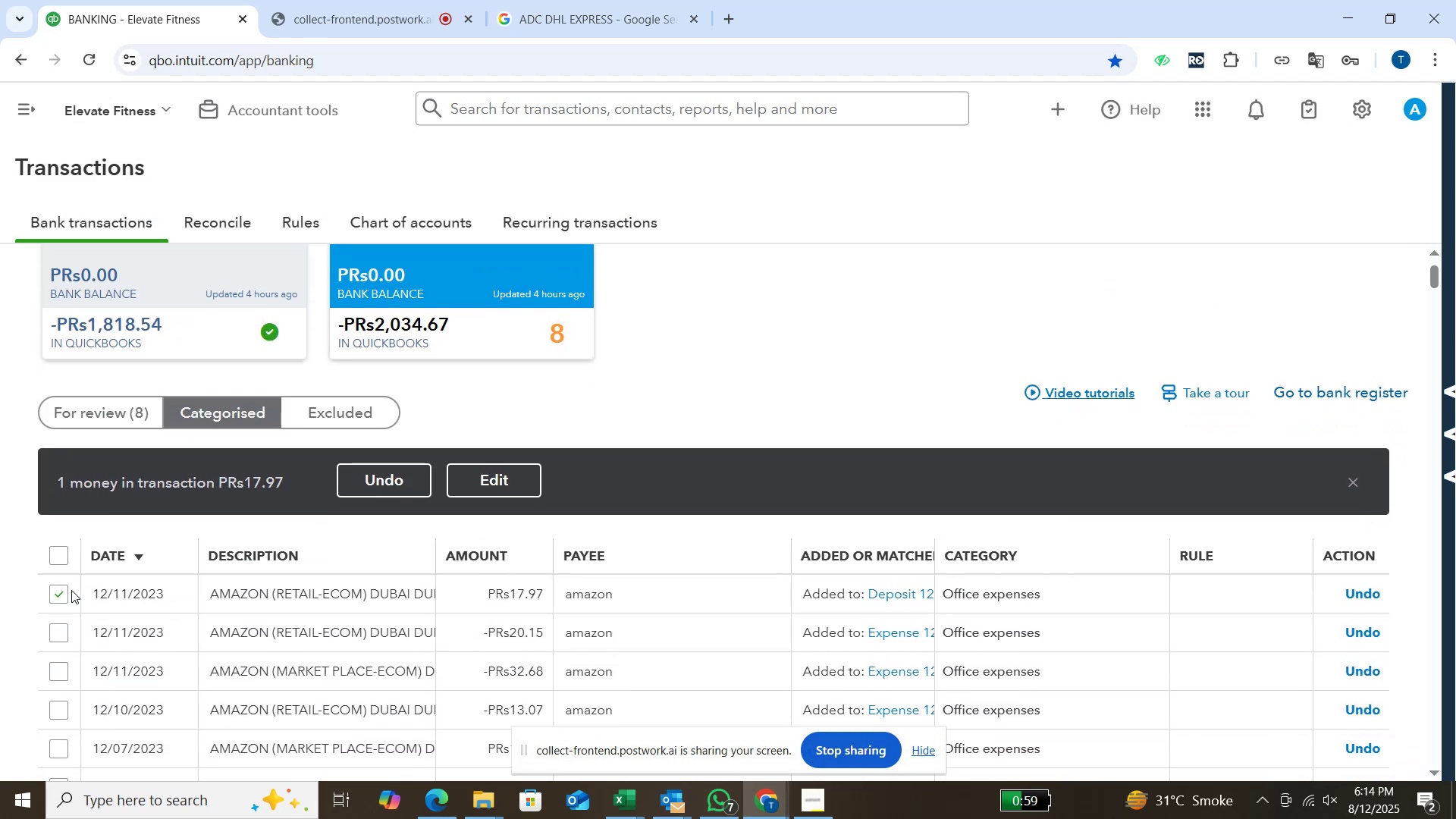 
left_click([52, 592])
 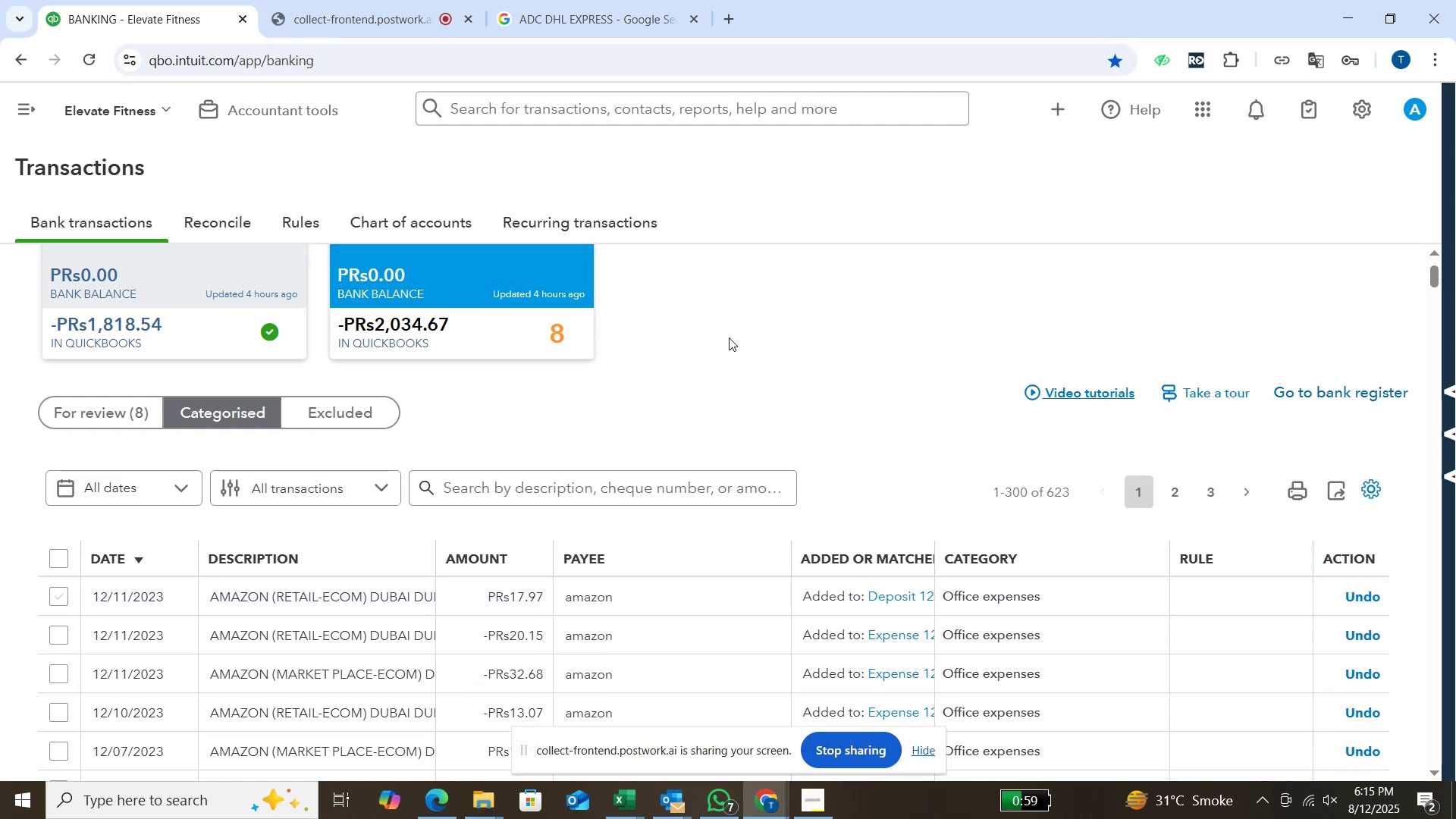 
wait(5.92)
 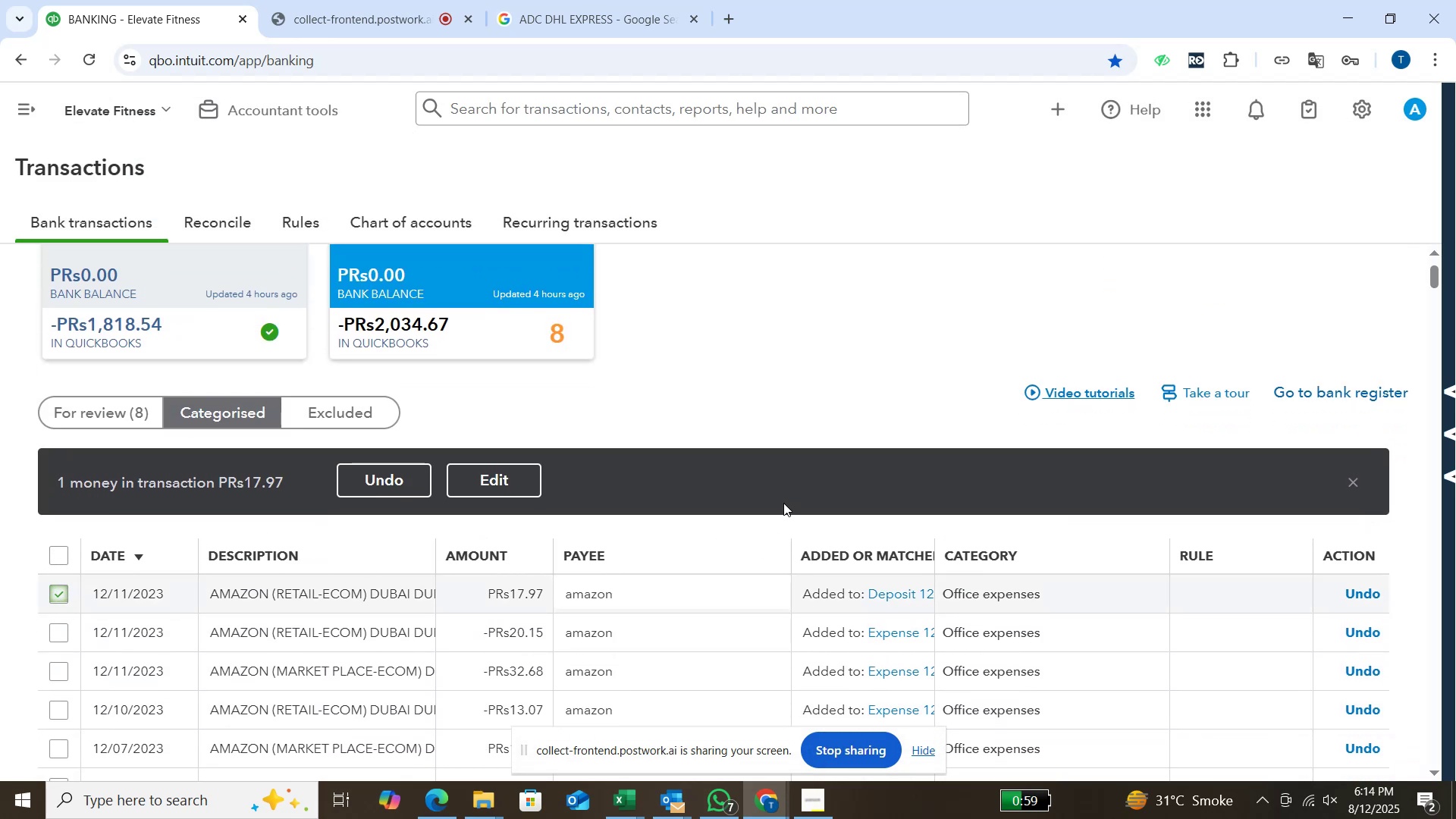 
left_click([675, 492])
 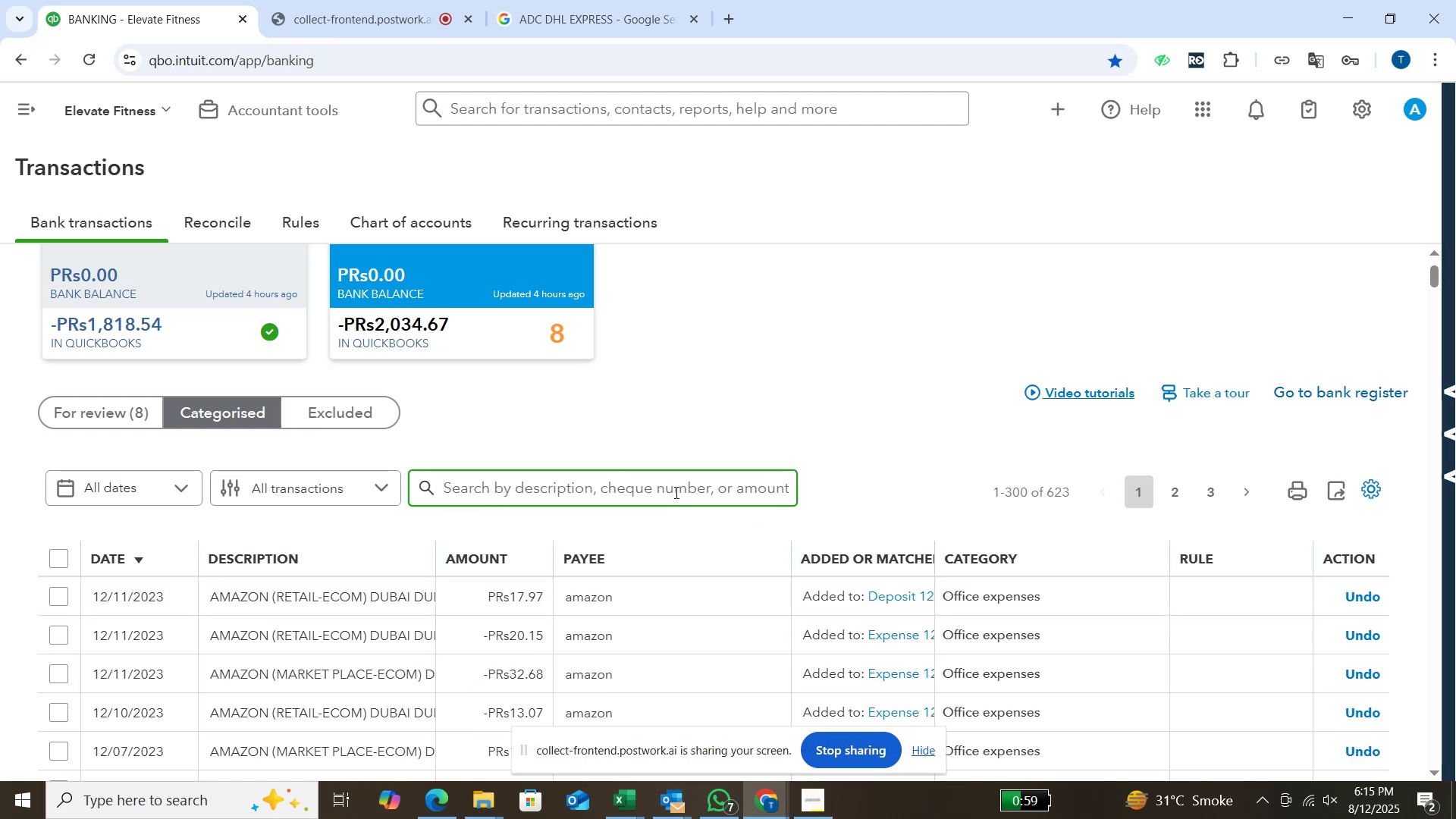 
type(amaz)
 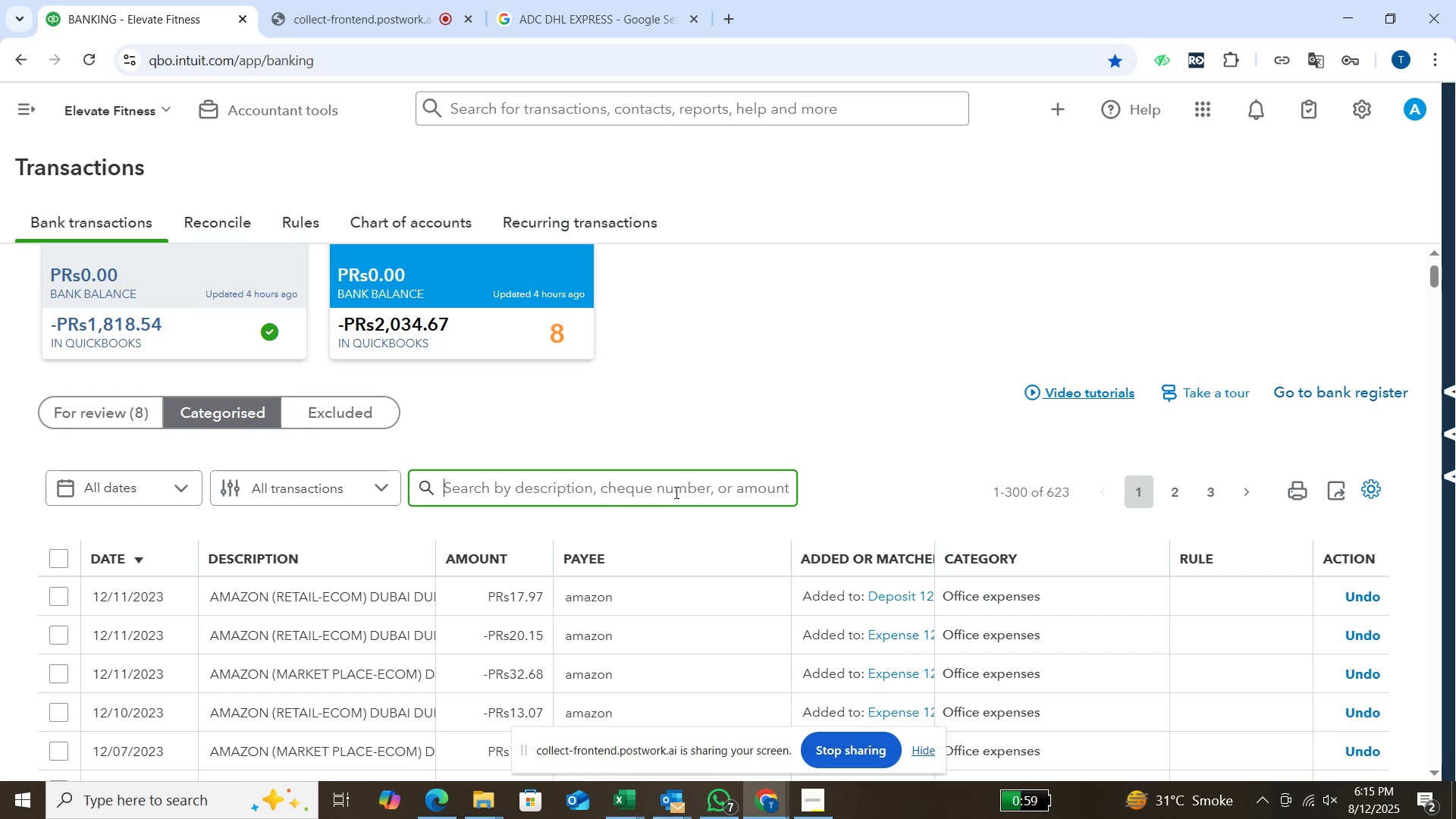 
wait(5.78)
 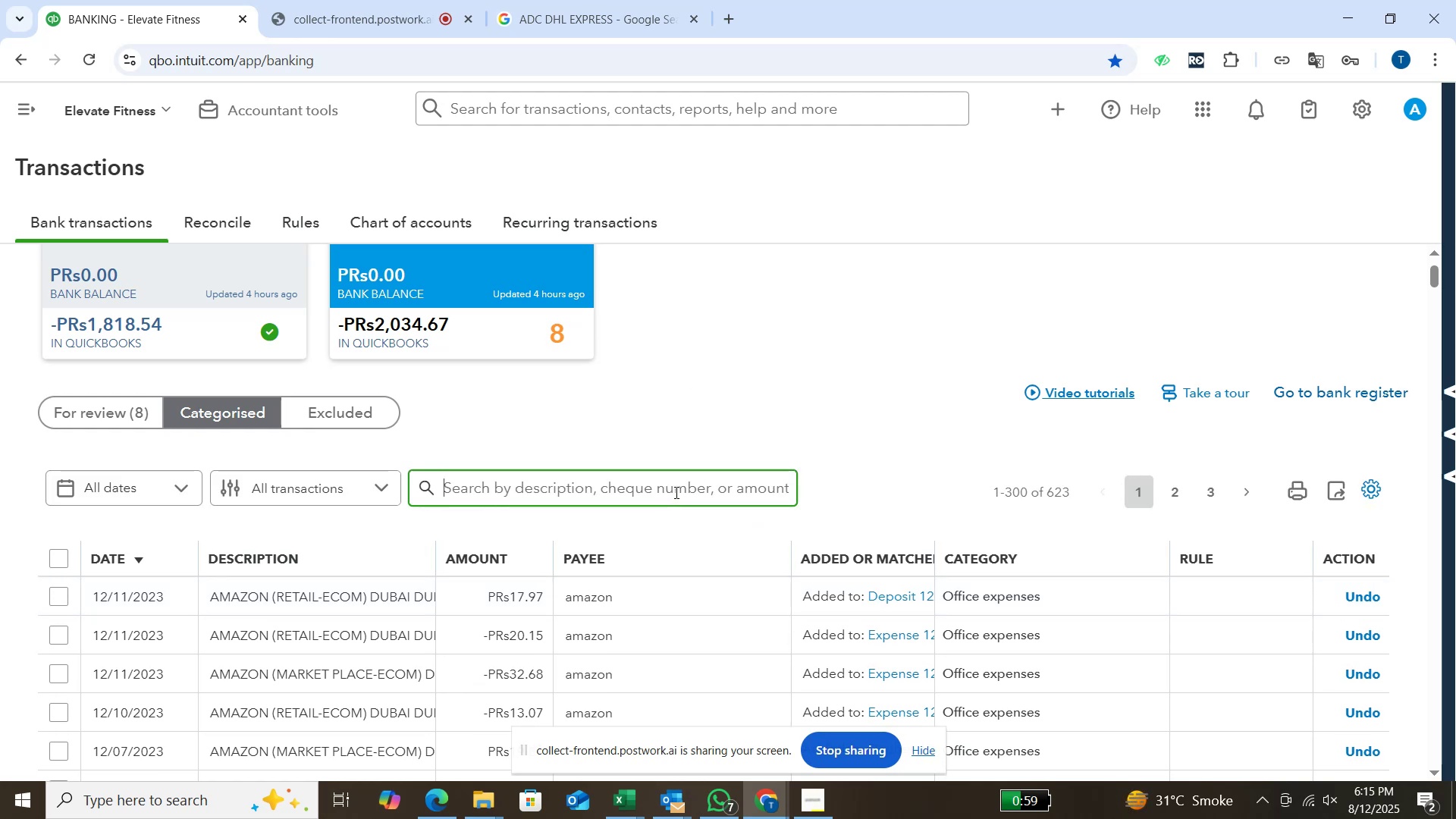 
double_click([539, 487])
 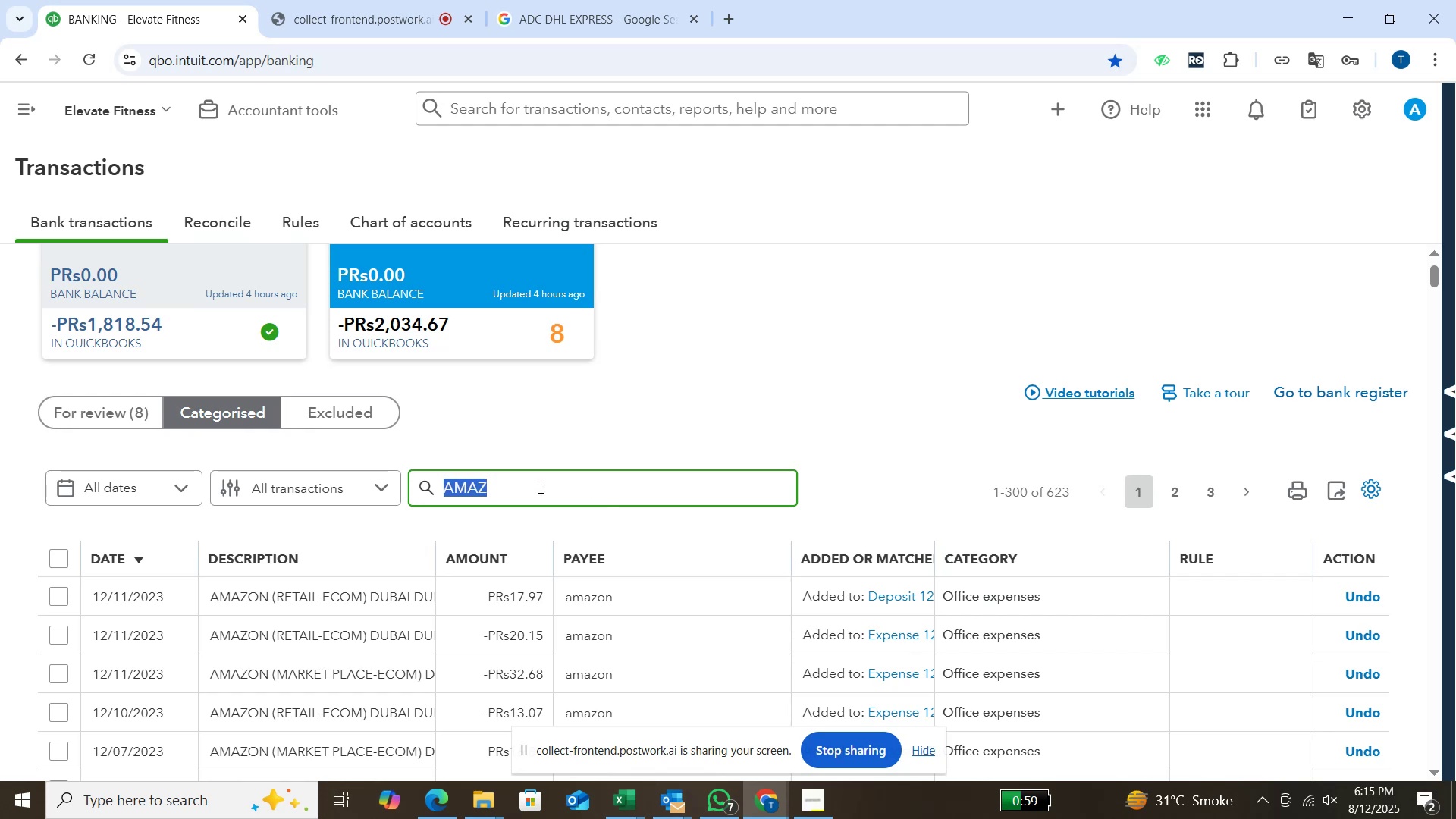 
left_click([539, 487])
 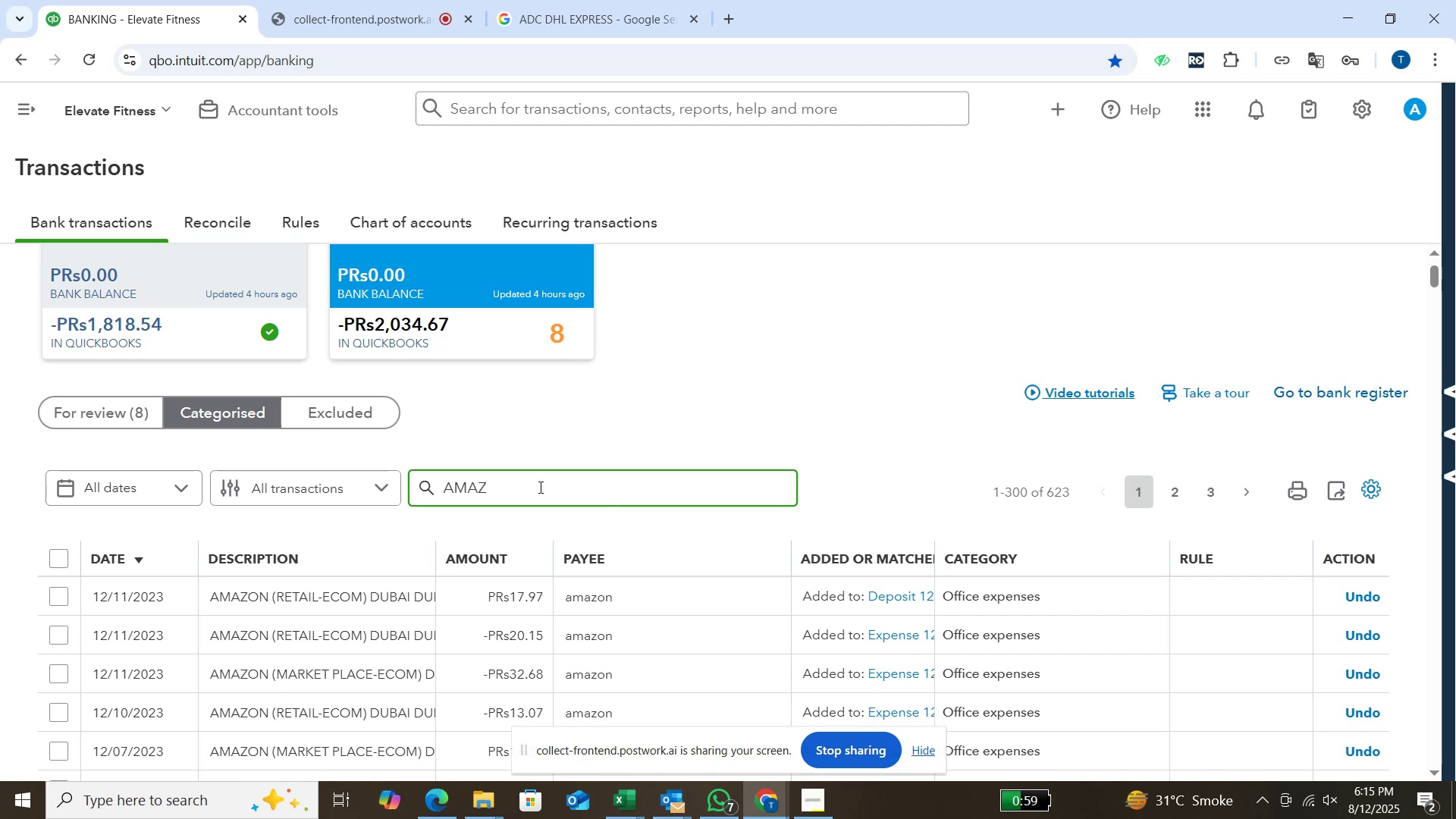 
type(on )
 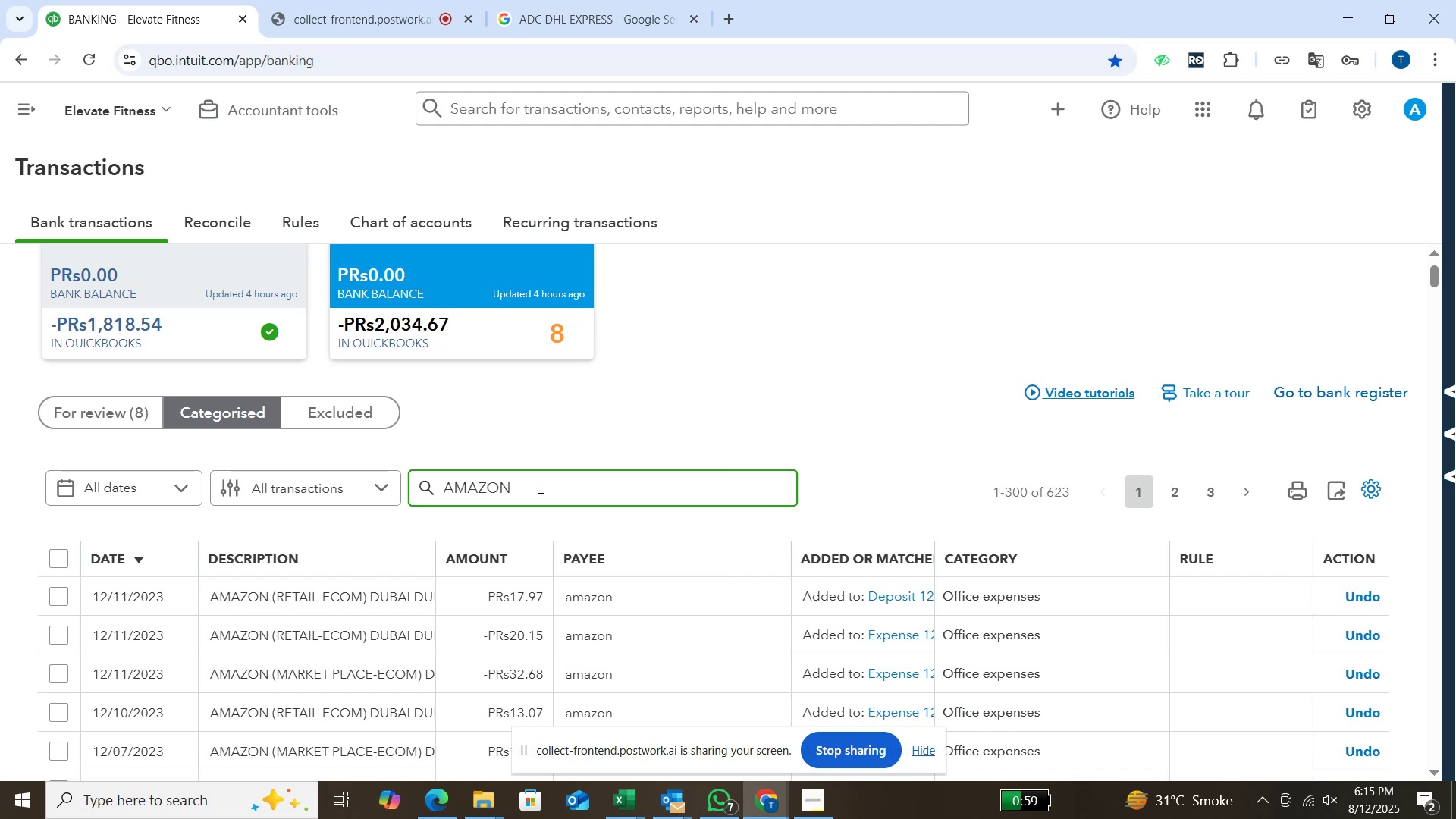 
wait(5.96)
 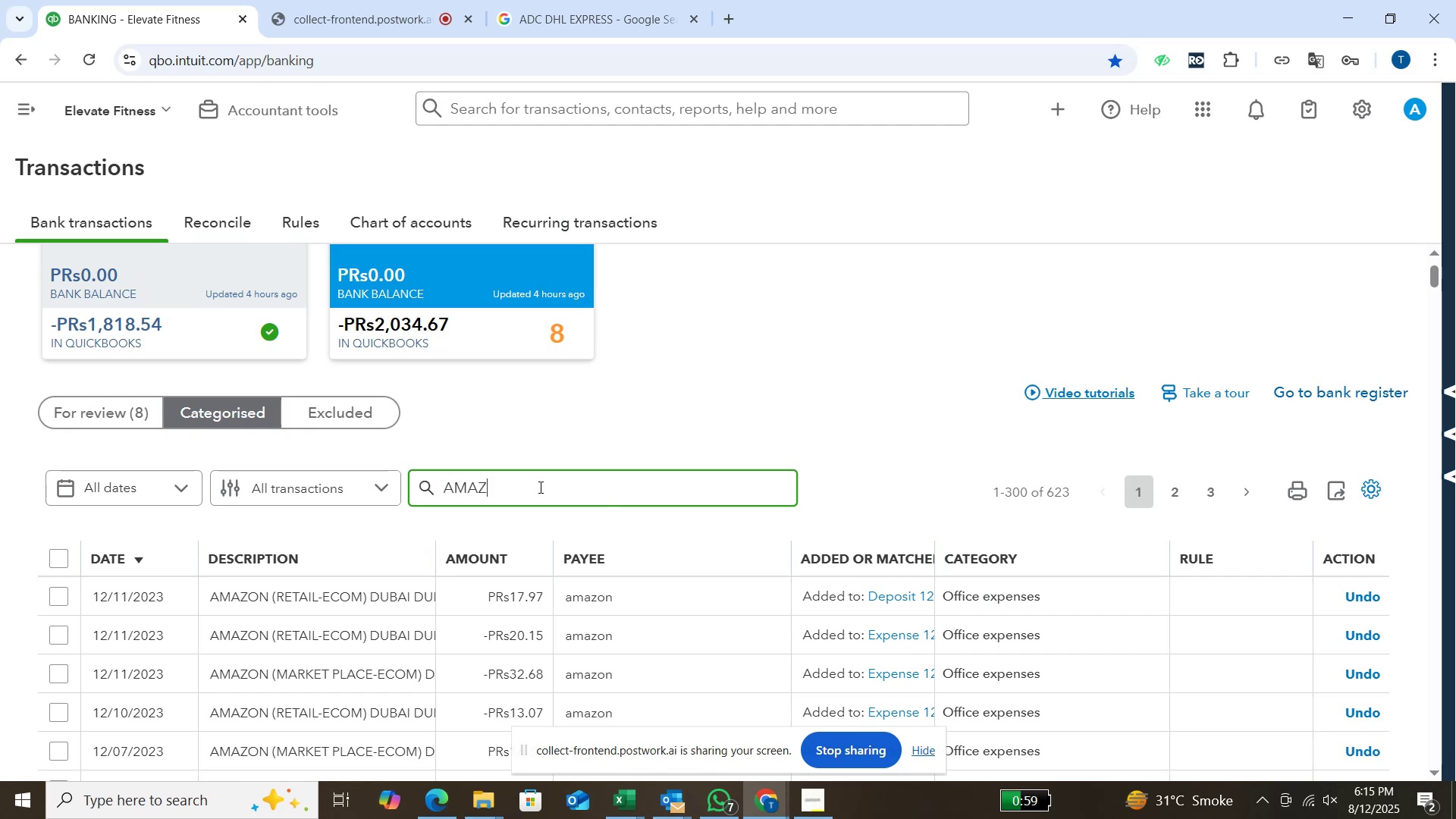 
type(retail)
 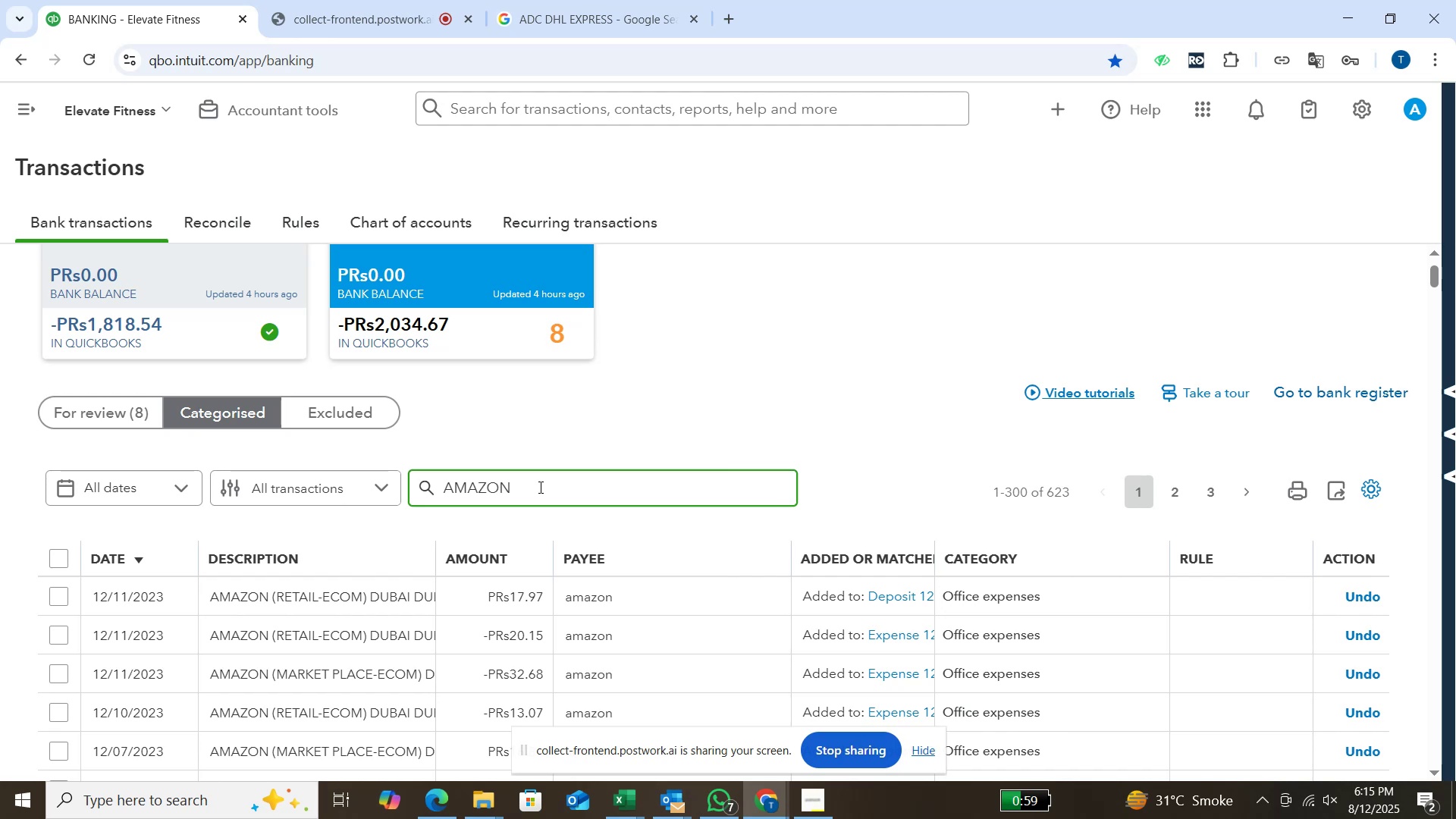 
wait(8.37)
 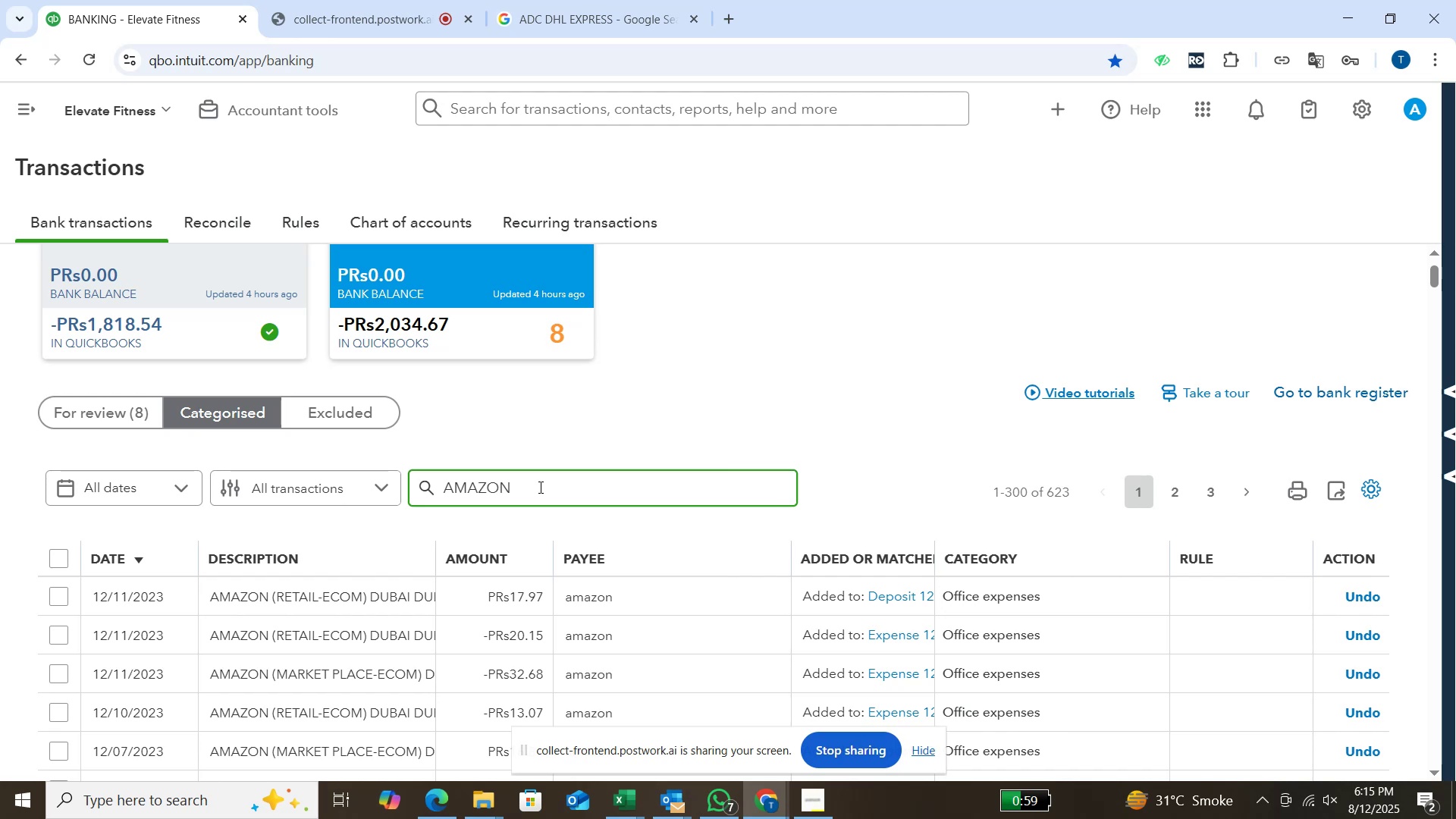 
key(Enter)
 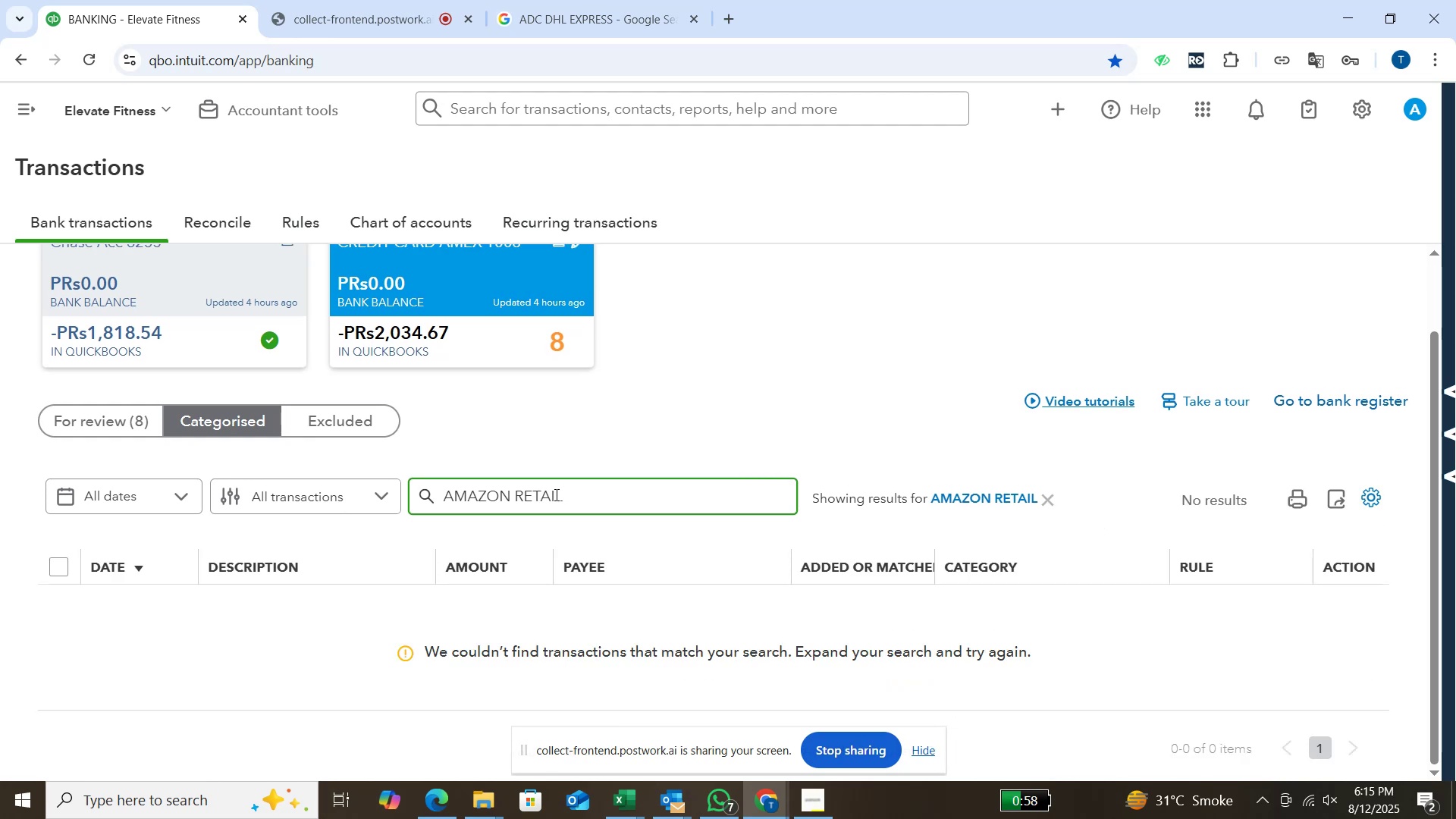 
wait(7.76)
 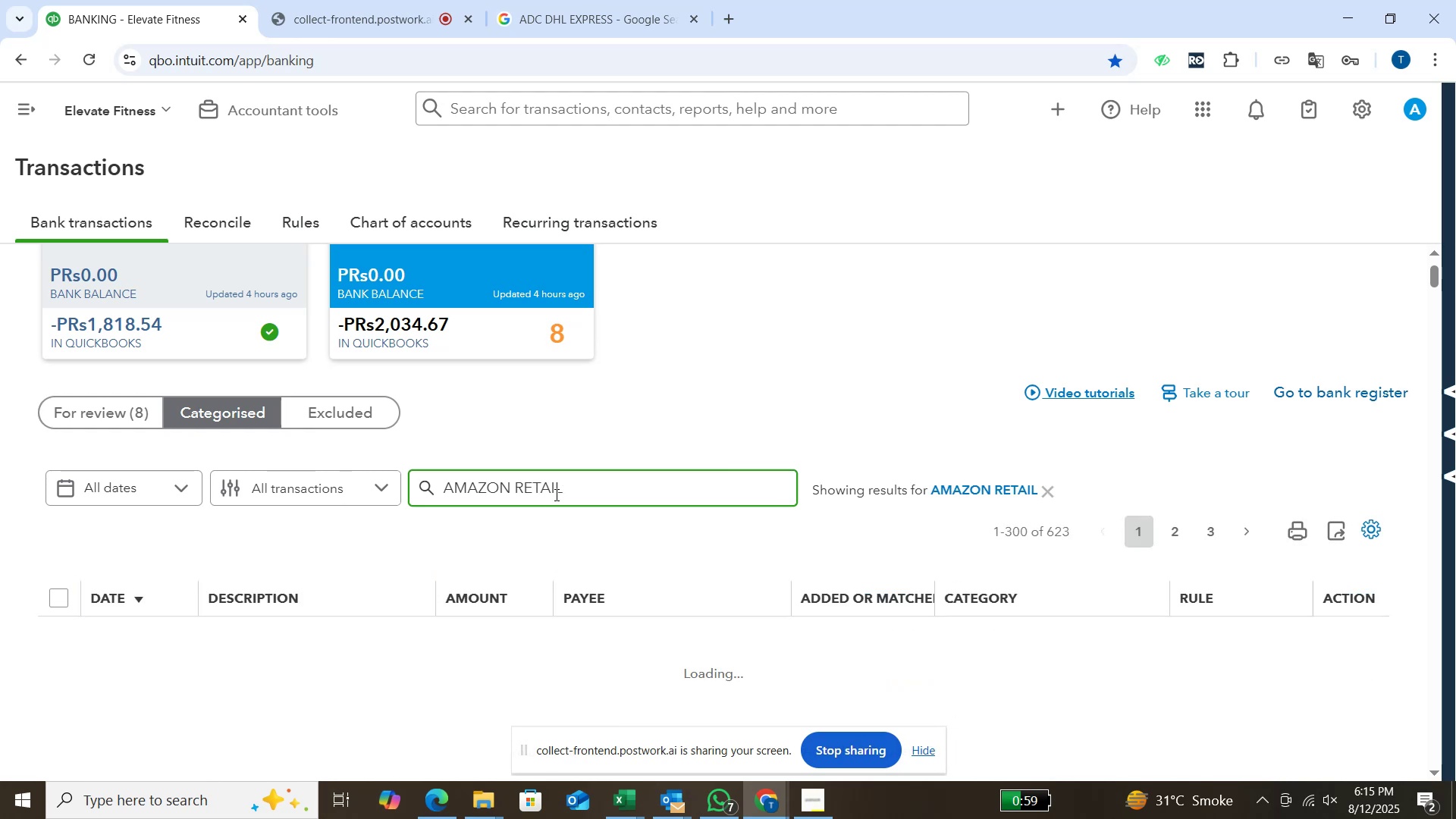 
key(Backspace)
key(Backspace)
key(Backspace)
key(Backspace)
key(Backspace)
key(Backspace)
key(Backspace)
key(Backspace)
key(Backspace)
key(Backspace)
key(Backspace)
key(Backspace)
key(Backspace)
type(retail)
 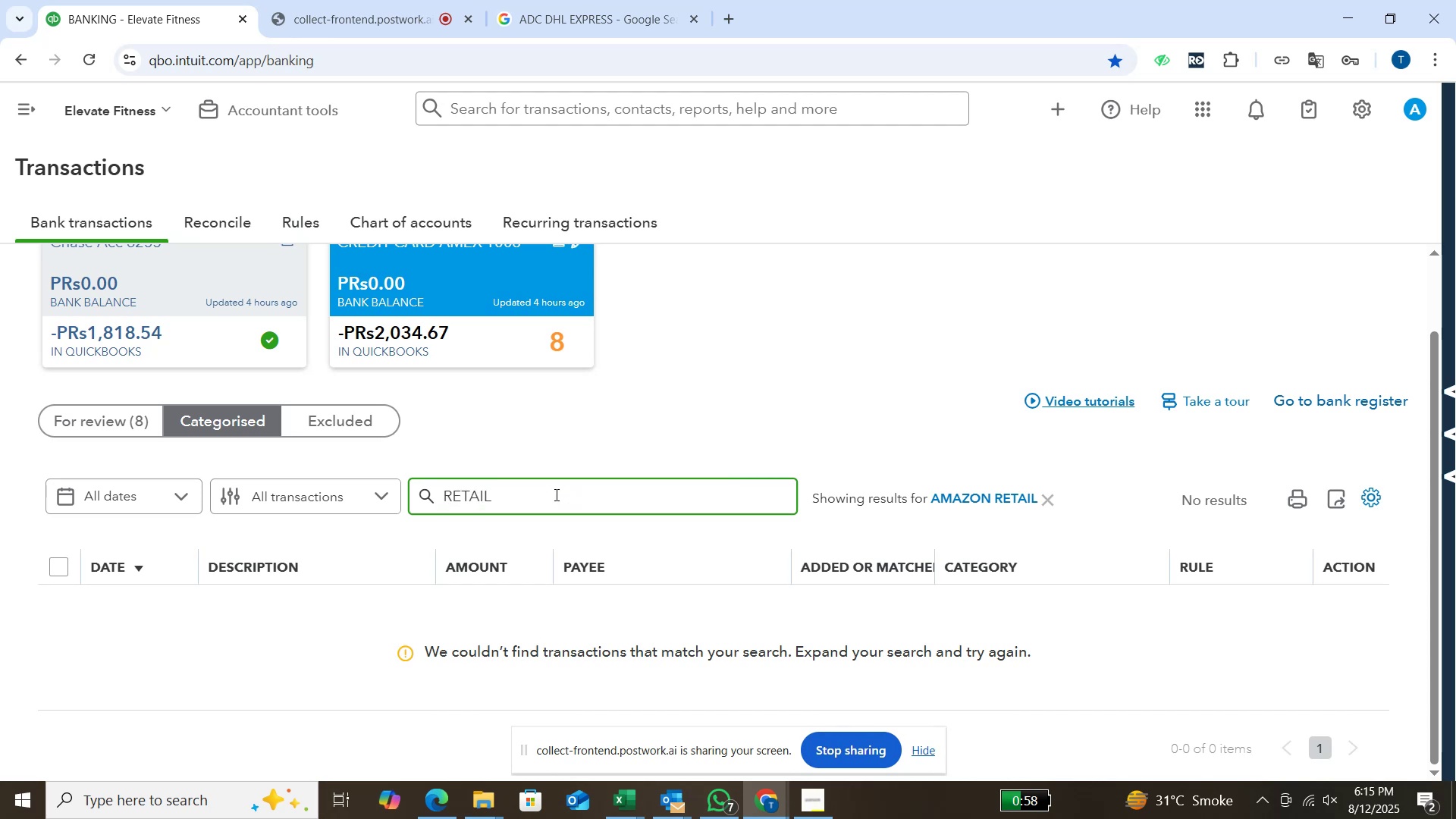 
key(Enter)
 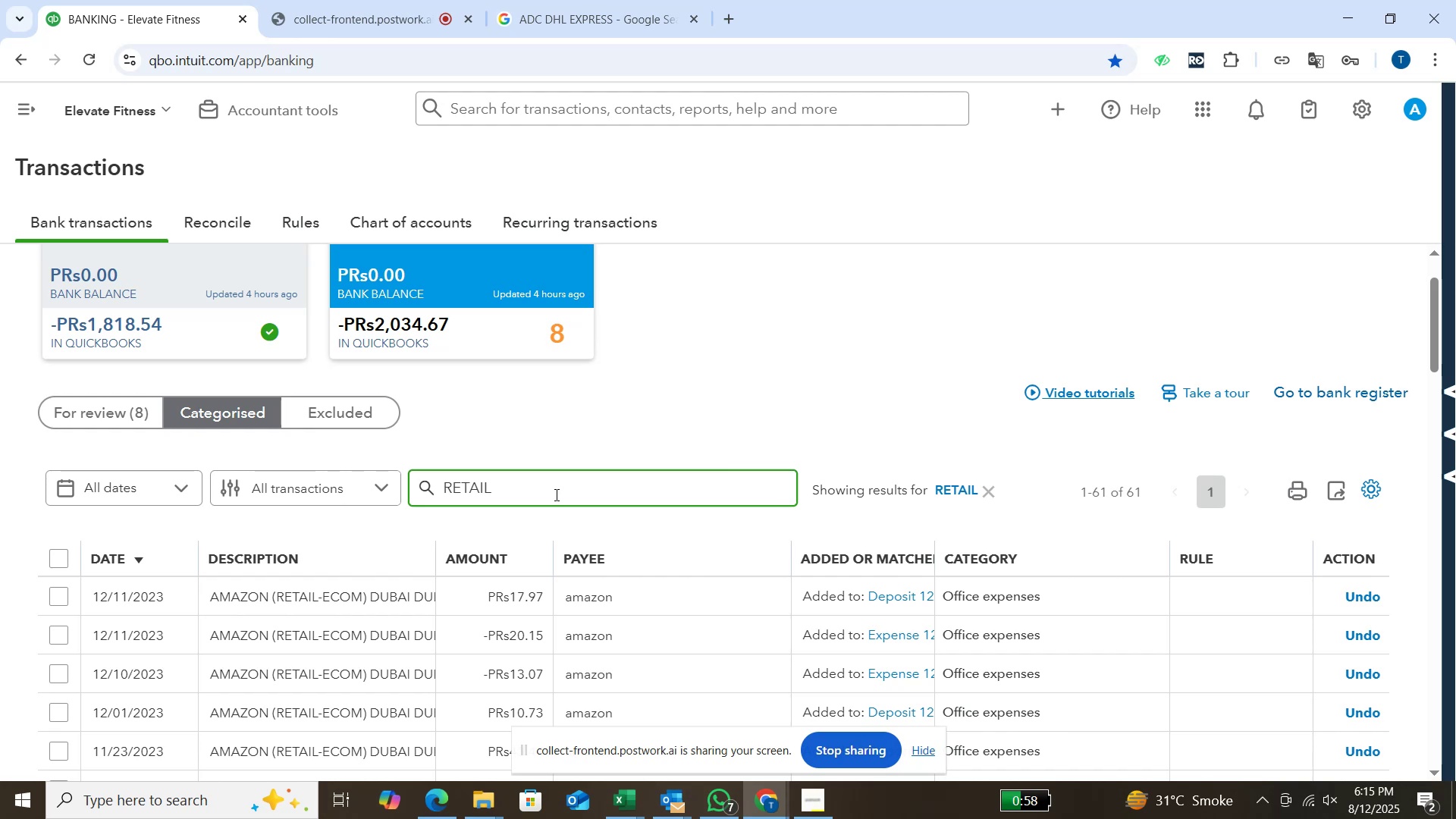 
wait(17.91)
 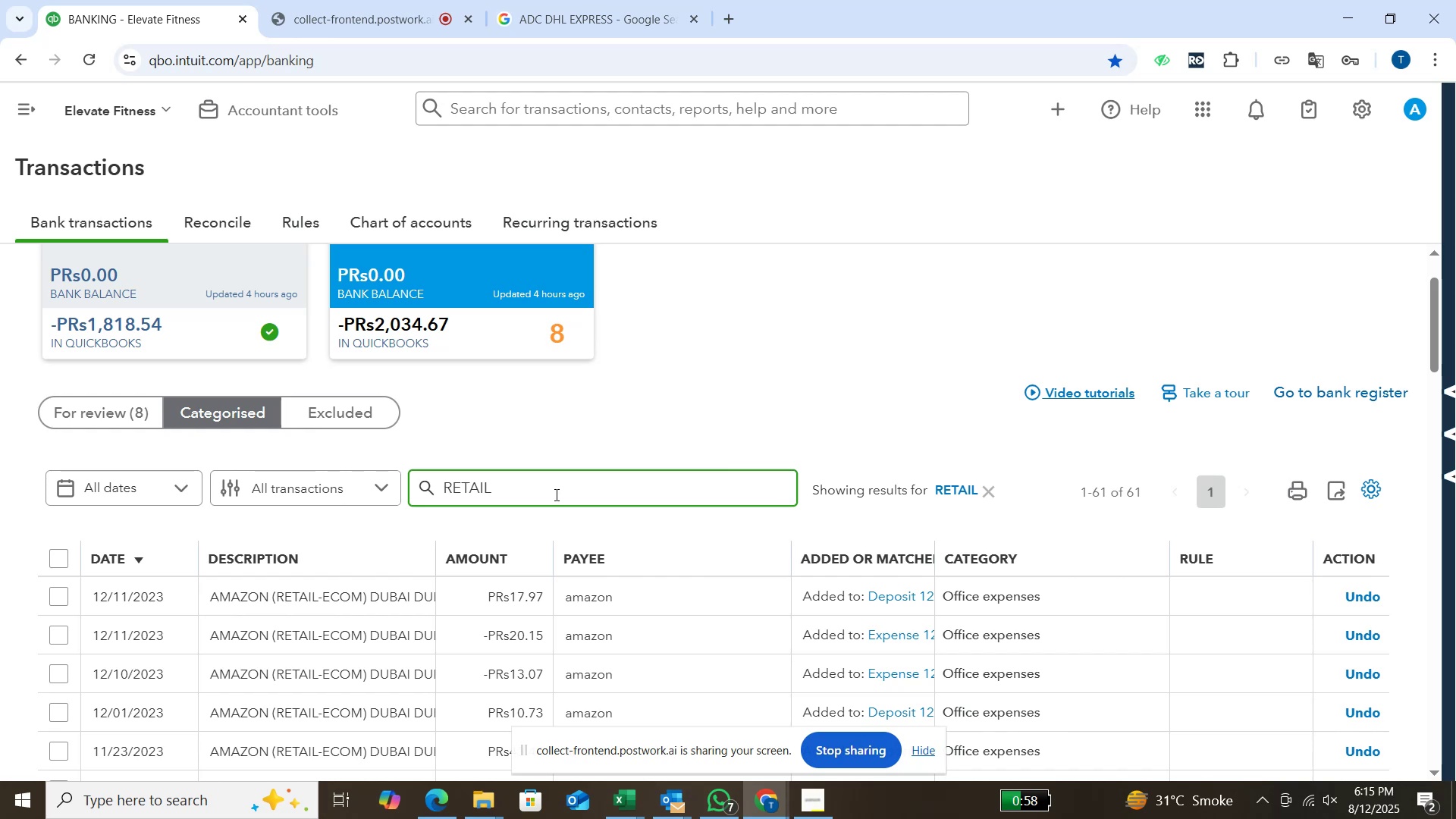 
scroll: coordinate [522, 471], scroll_direction: down, amount: 12.0
 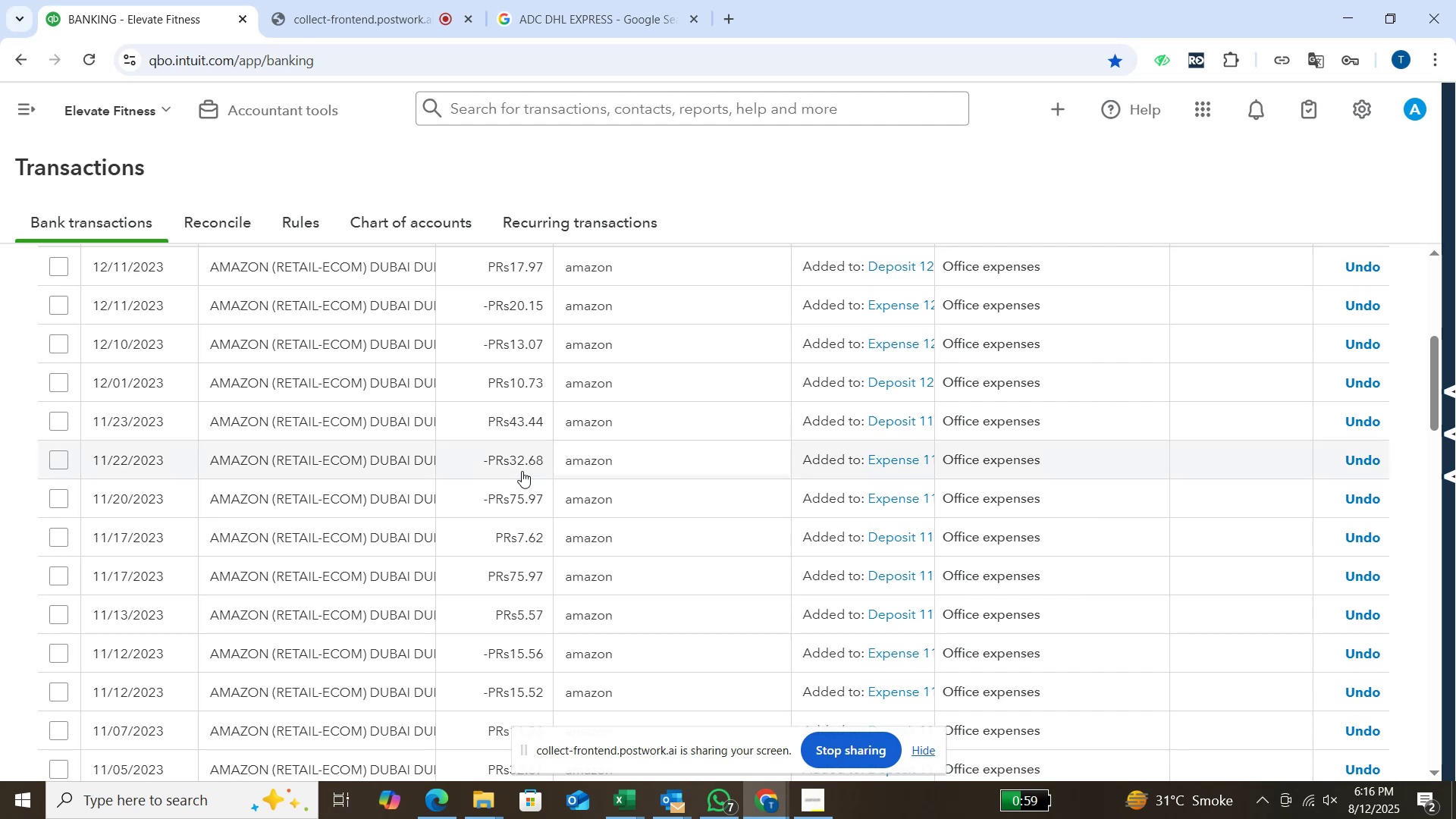 
scroll: coordinate [522, 471], scroll_direction: up, amount: 7.0
 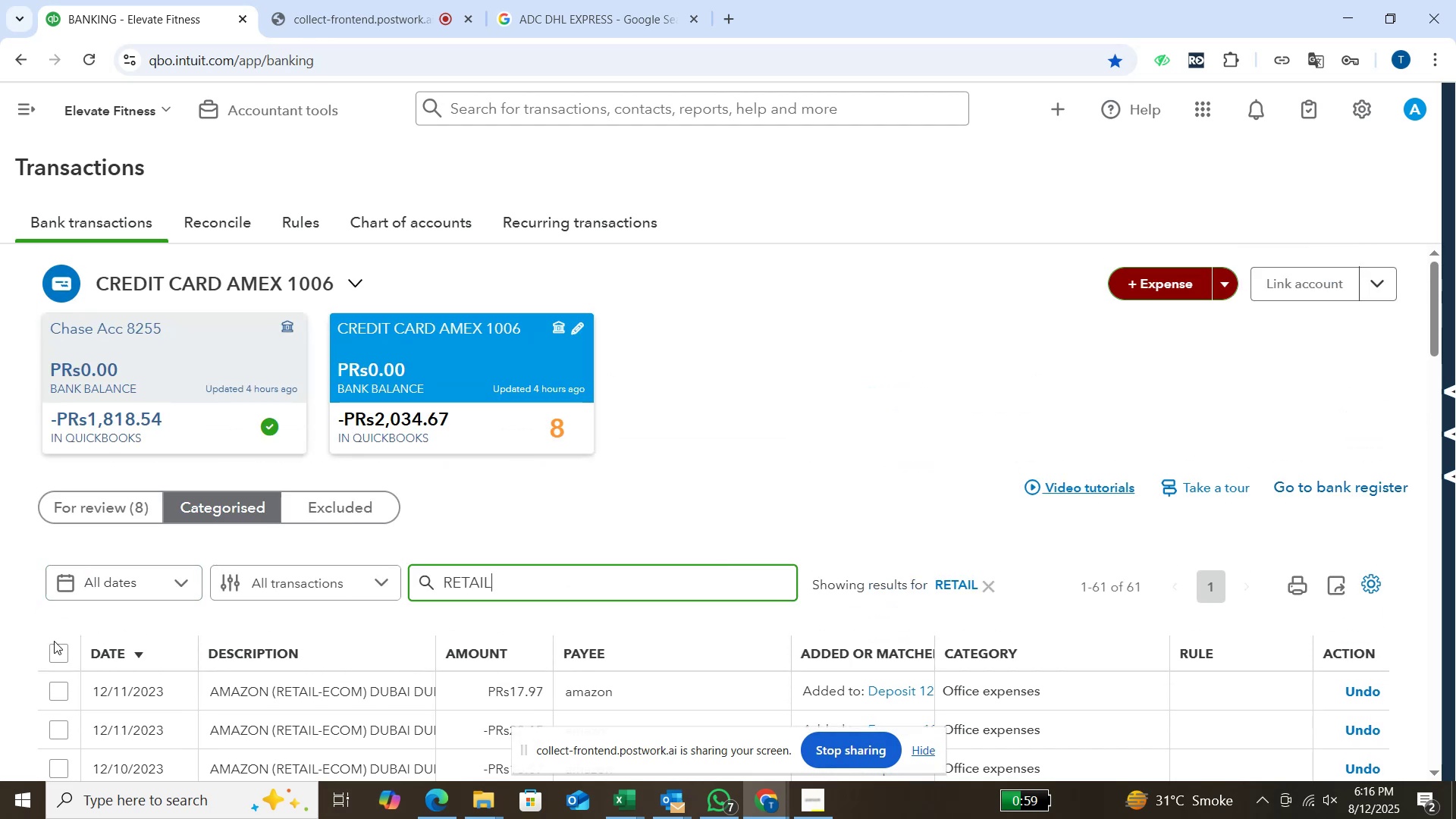 
left_click([56, 653])
 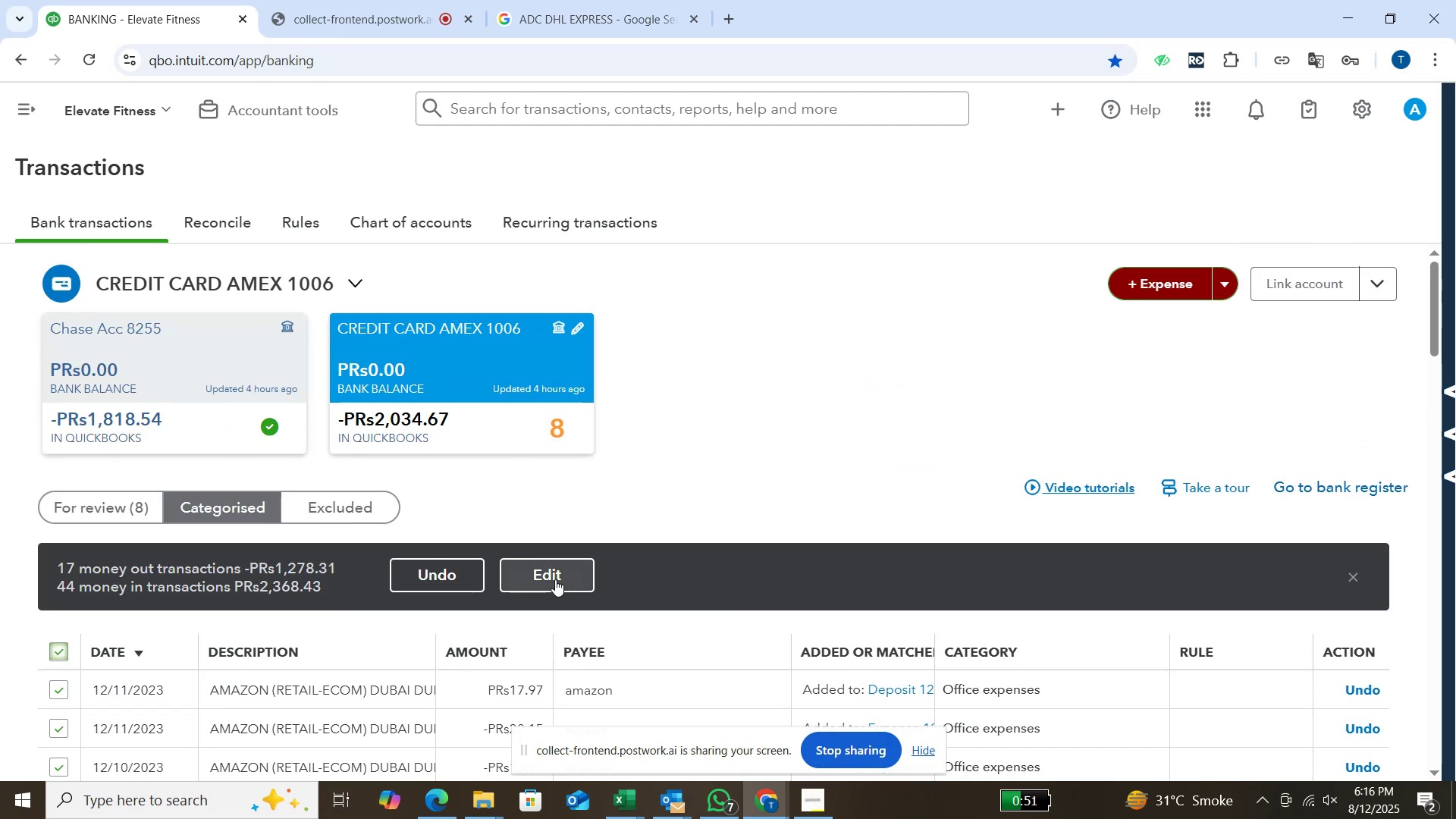 
wait(5.88)
 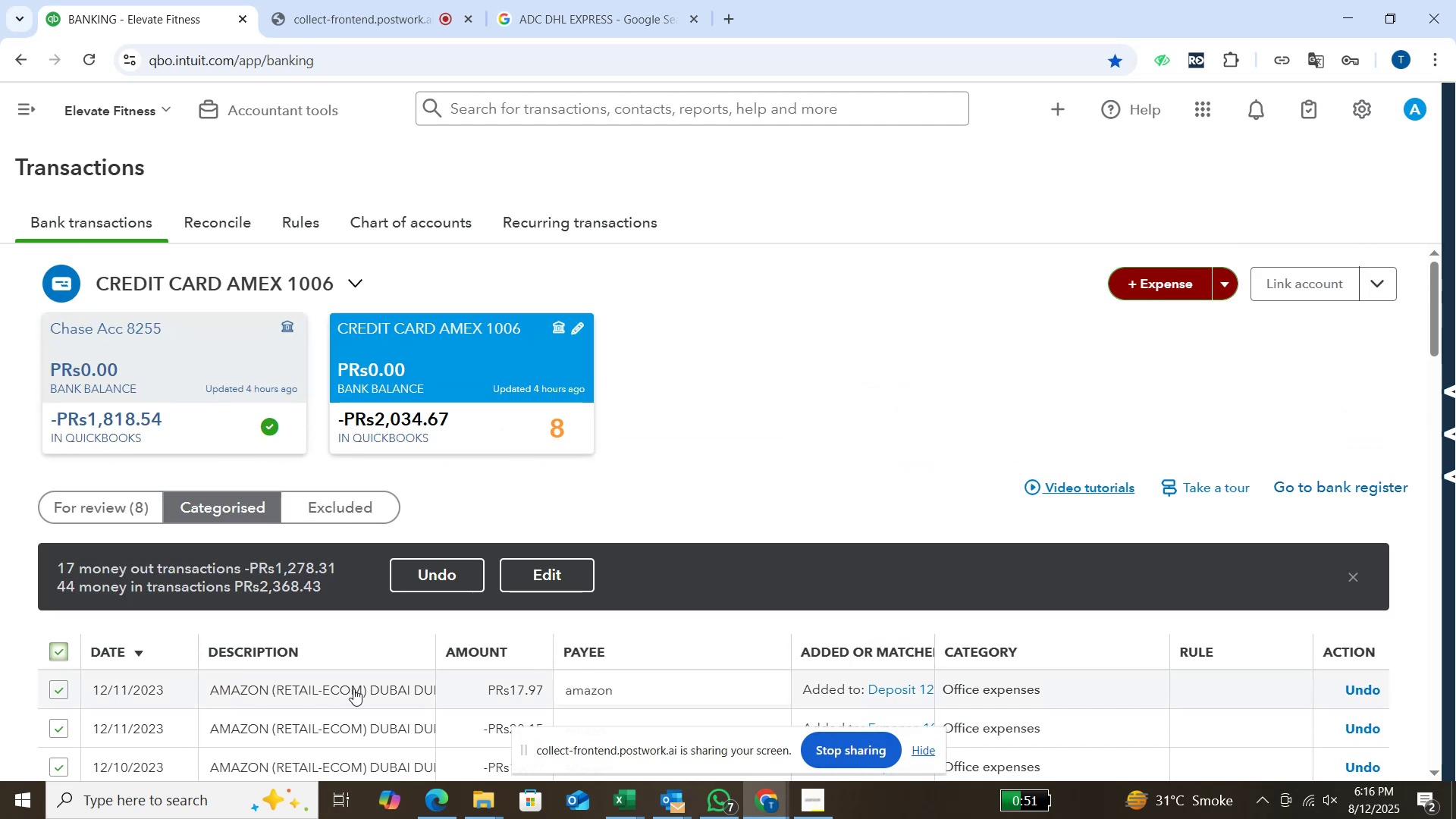 
scroll: coordinate [780, 689], scroll_direction: down, amount: 4.0
 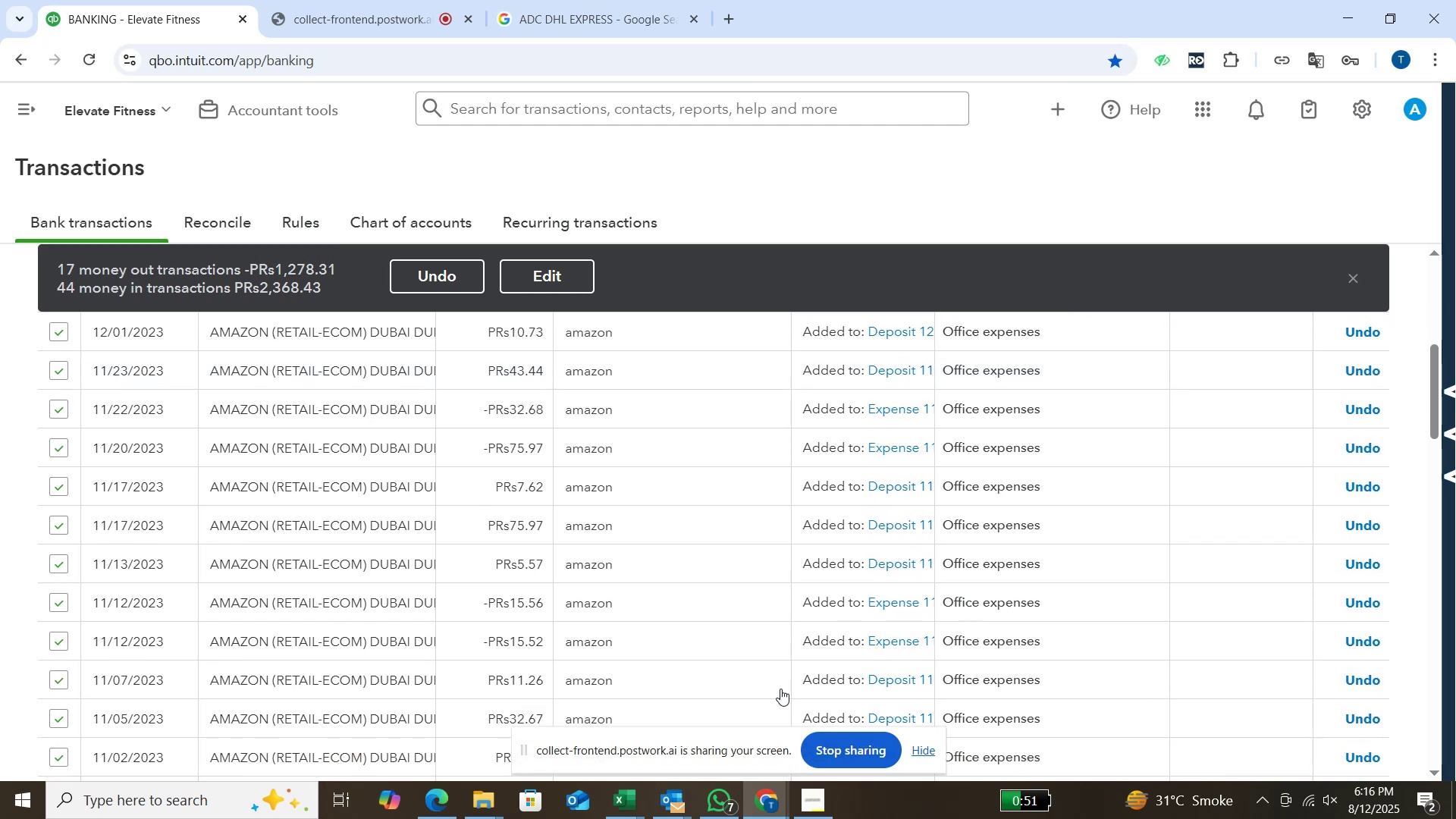 
scroll: coordinate [780, 689], scroll_direction: up, amount: 5.0
 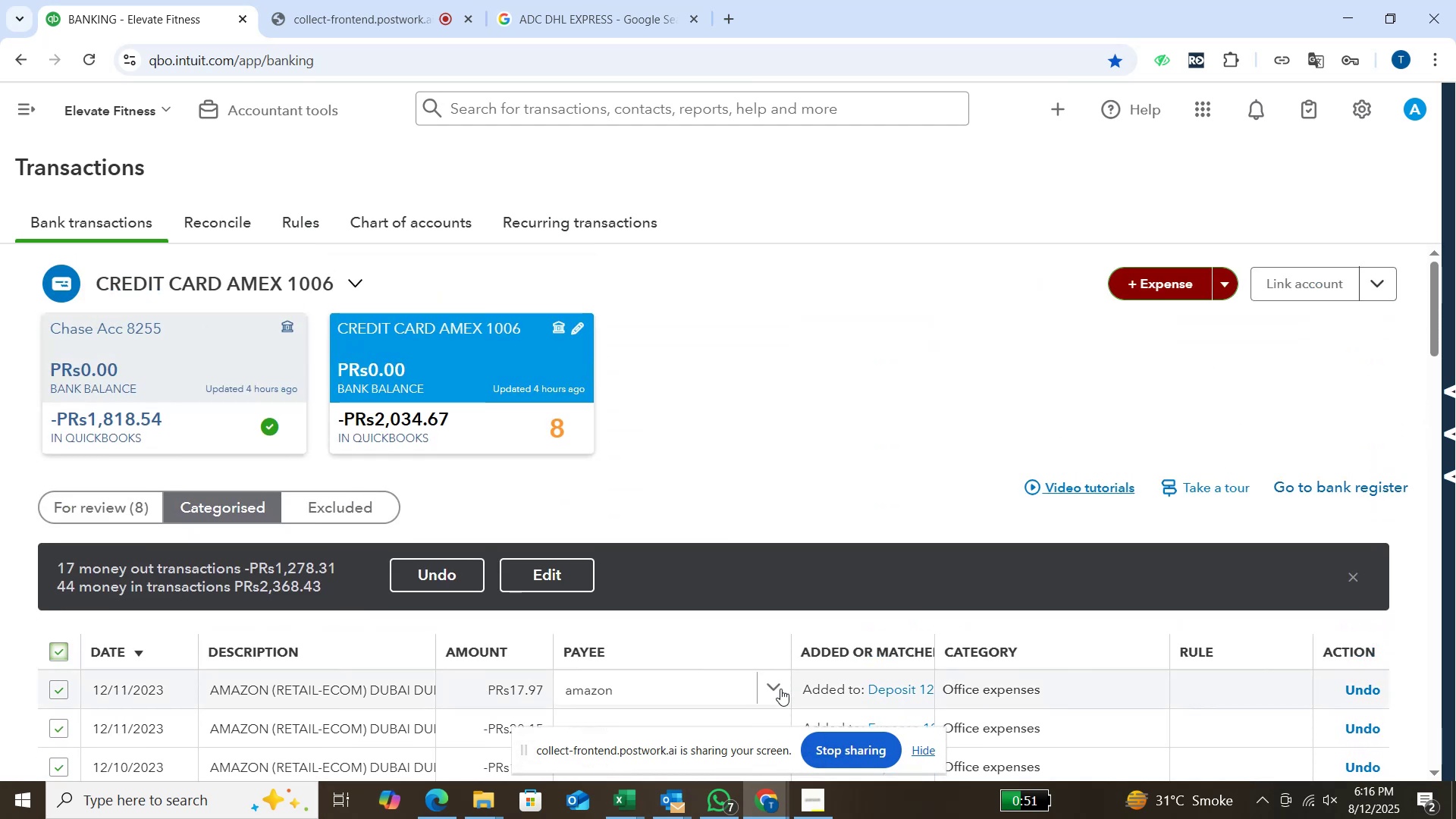 
scroll: coordinate [780, 689], scroll_direction: none, amount: 0.0
 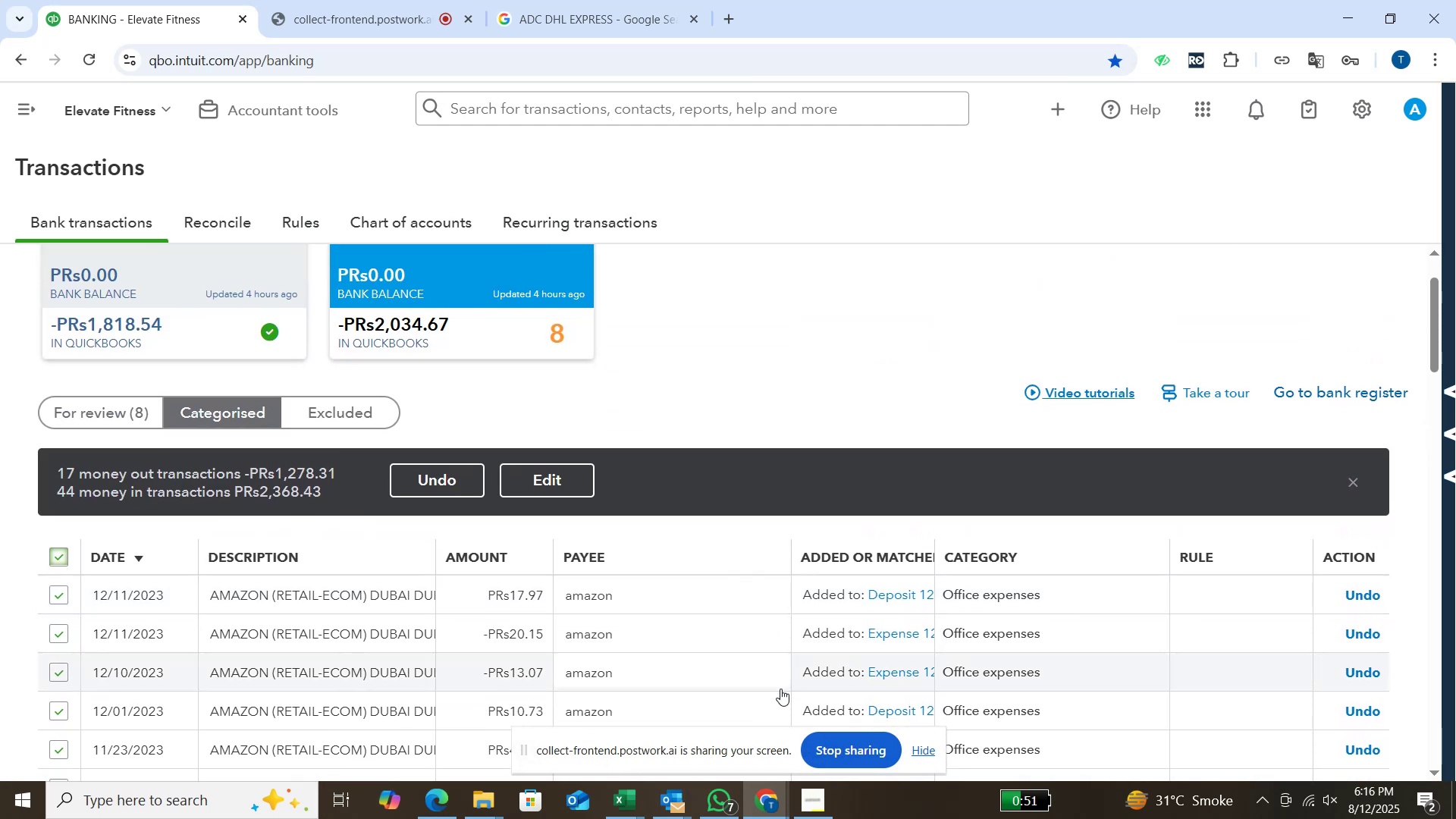 
scroll: coordinate [780, 689], scroll_direction: down, amount: 2.0
 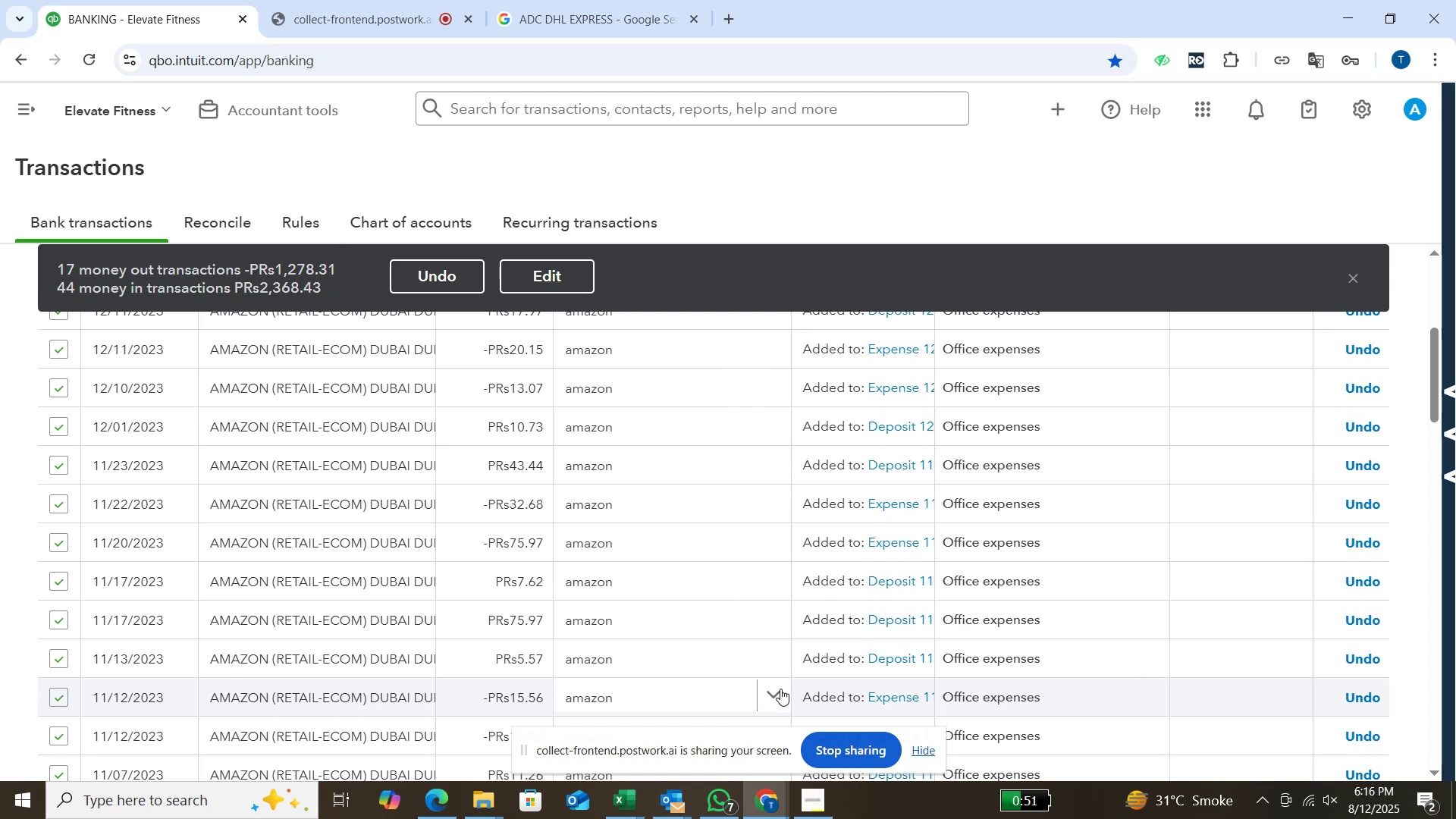 
scroll: coordinate [780, 689], scroll_direction: up, amount: 1.0
 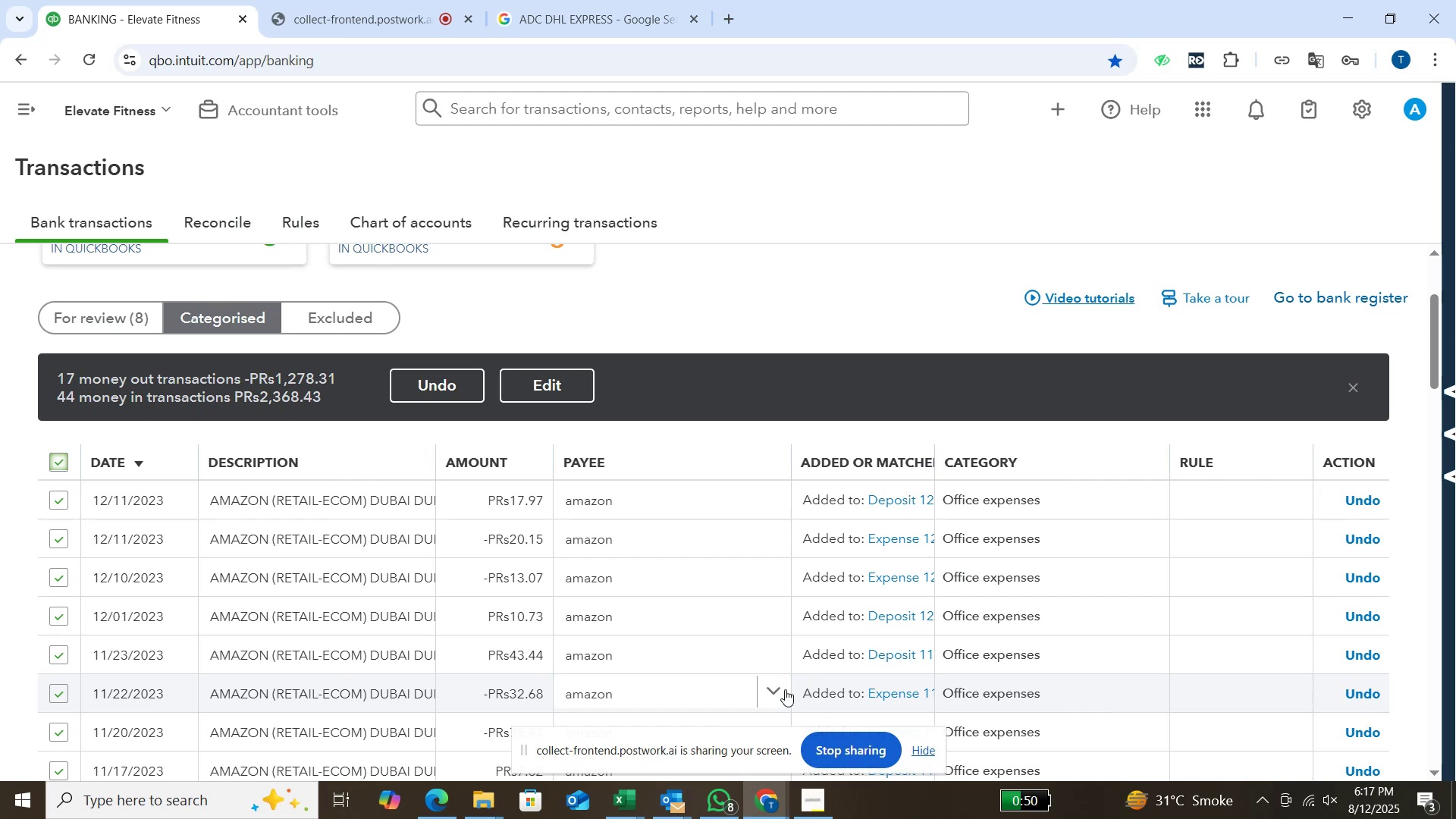 